 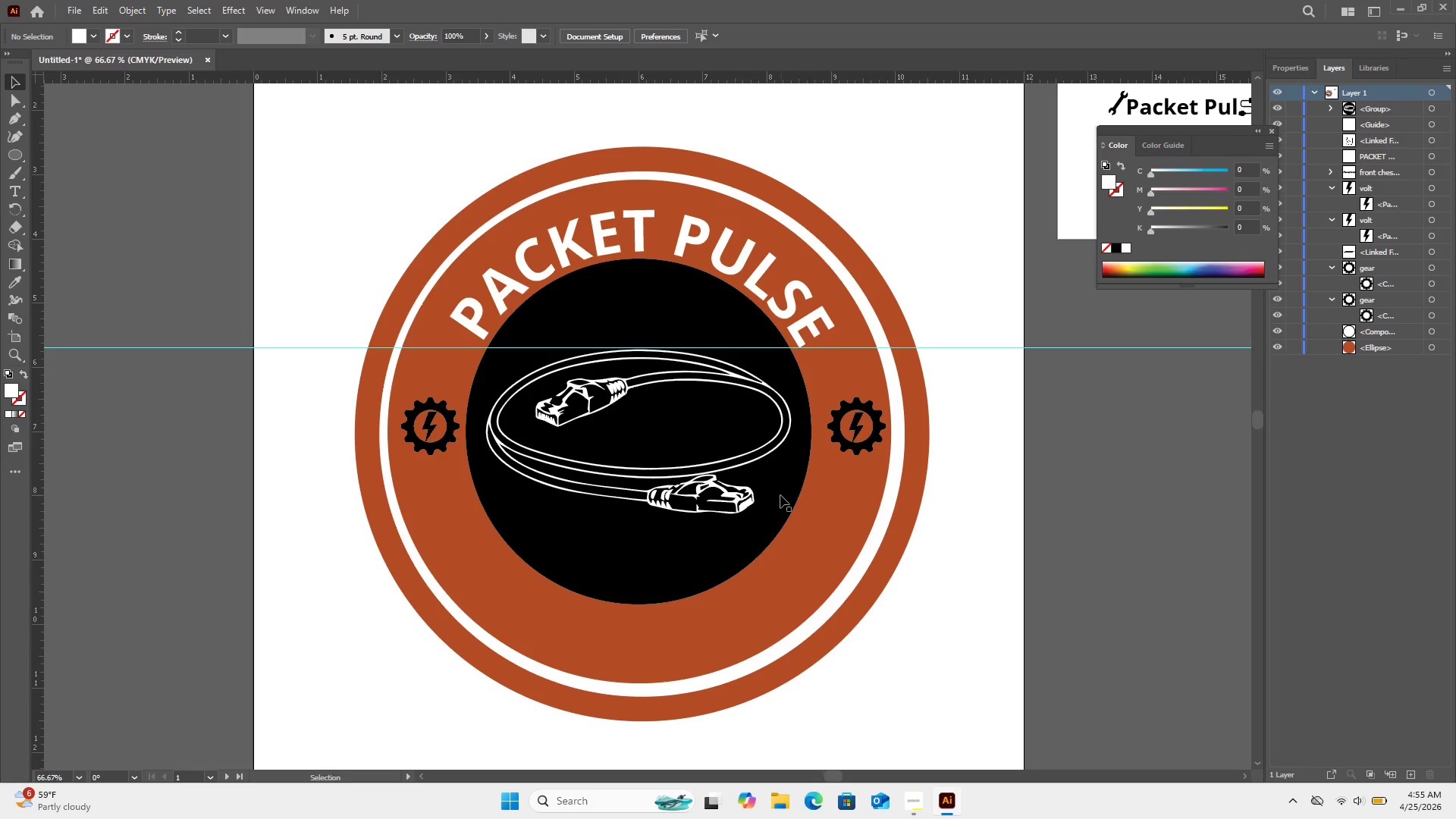 
left_click([805, 306])
 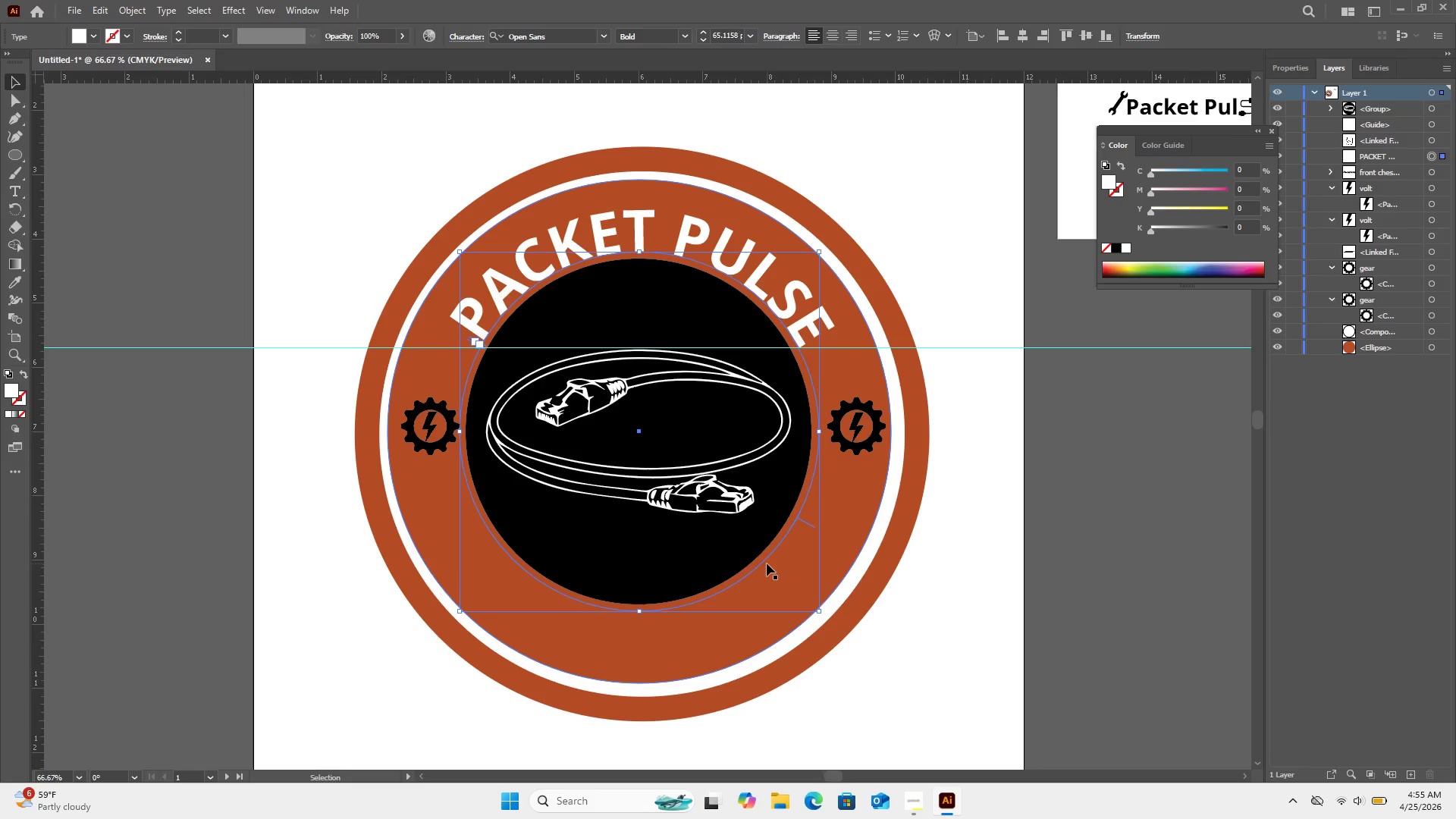 
wait(12.84)
 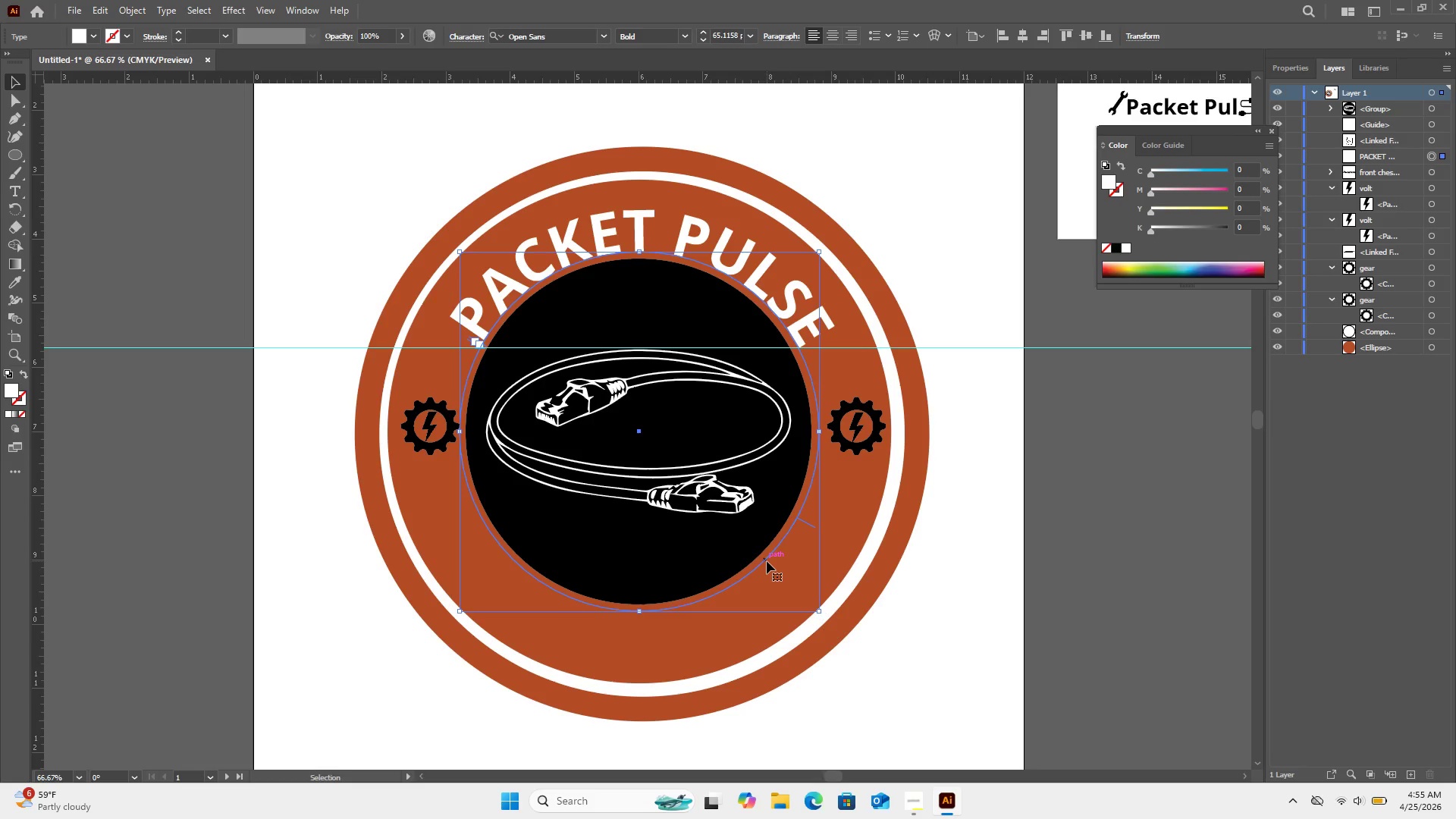 
key(Control+C)
 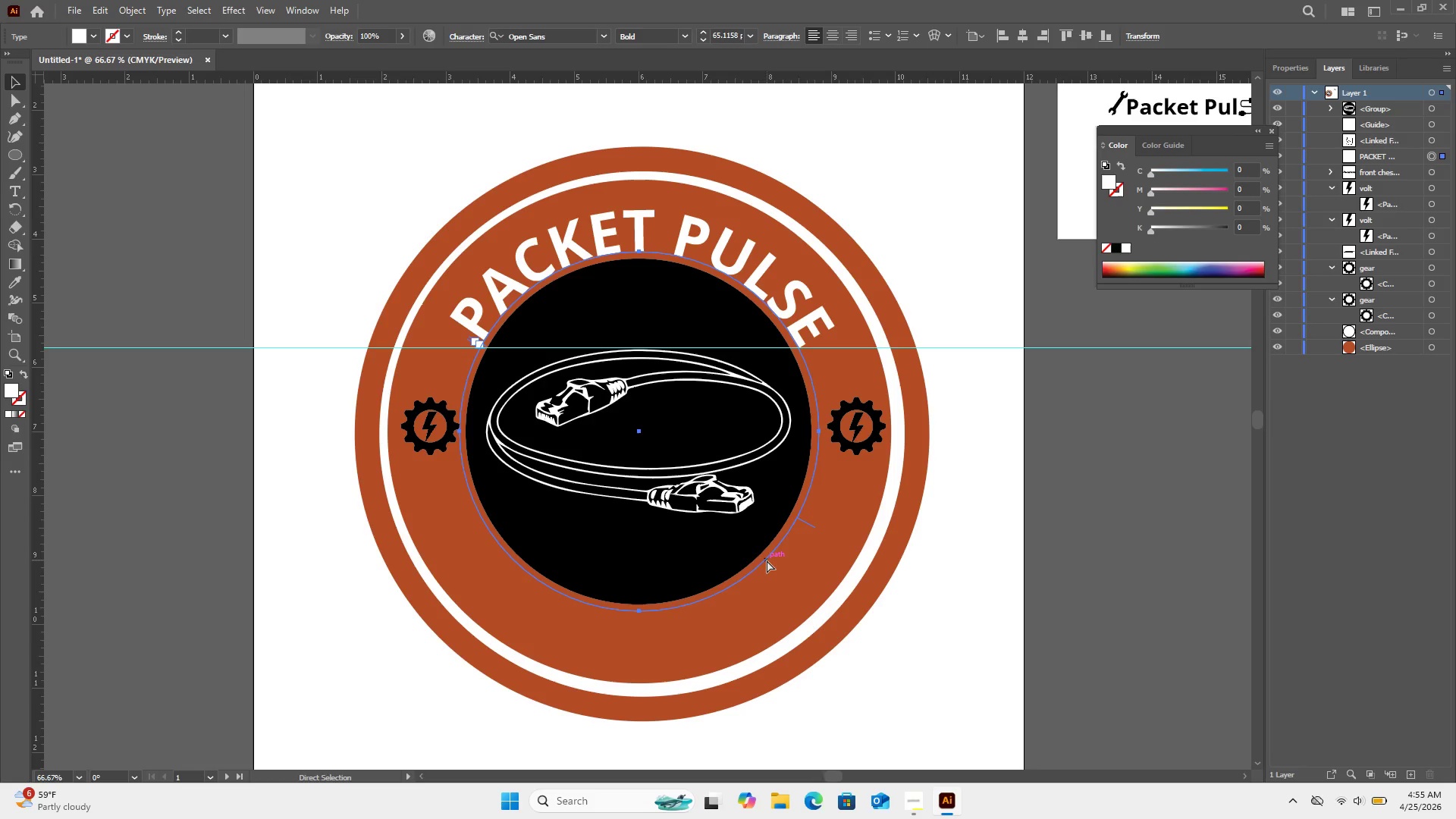 
key(Control+Shift+V)
 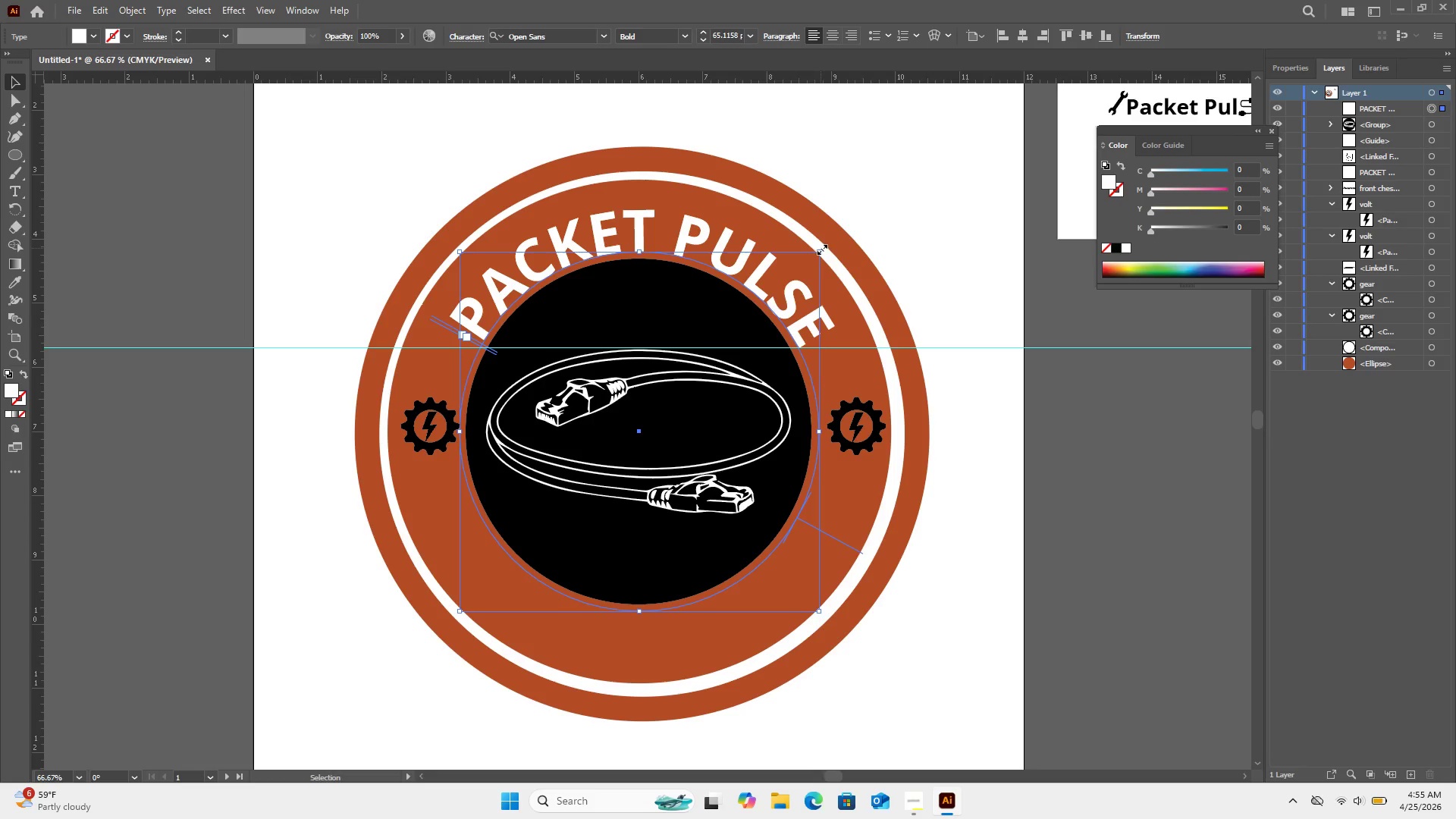 
left_click_drag(start_coordinate=[824, 246], to_coordinate=[503, 546])
 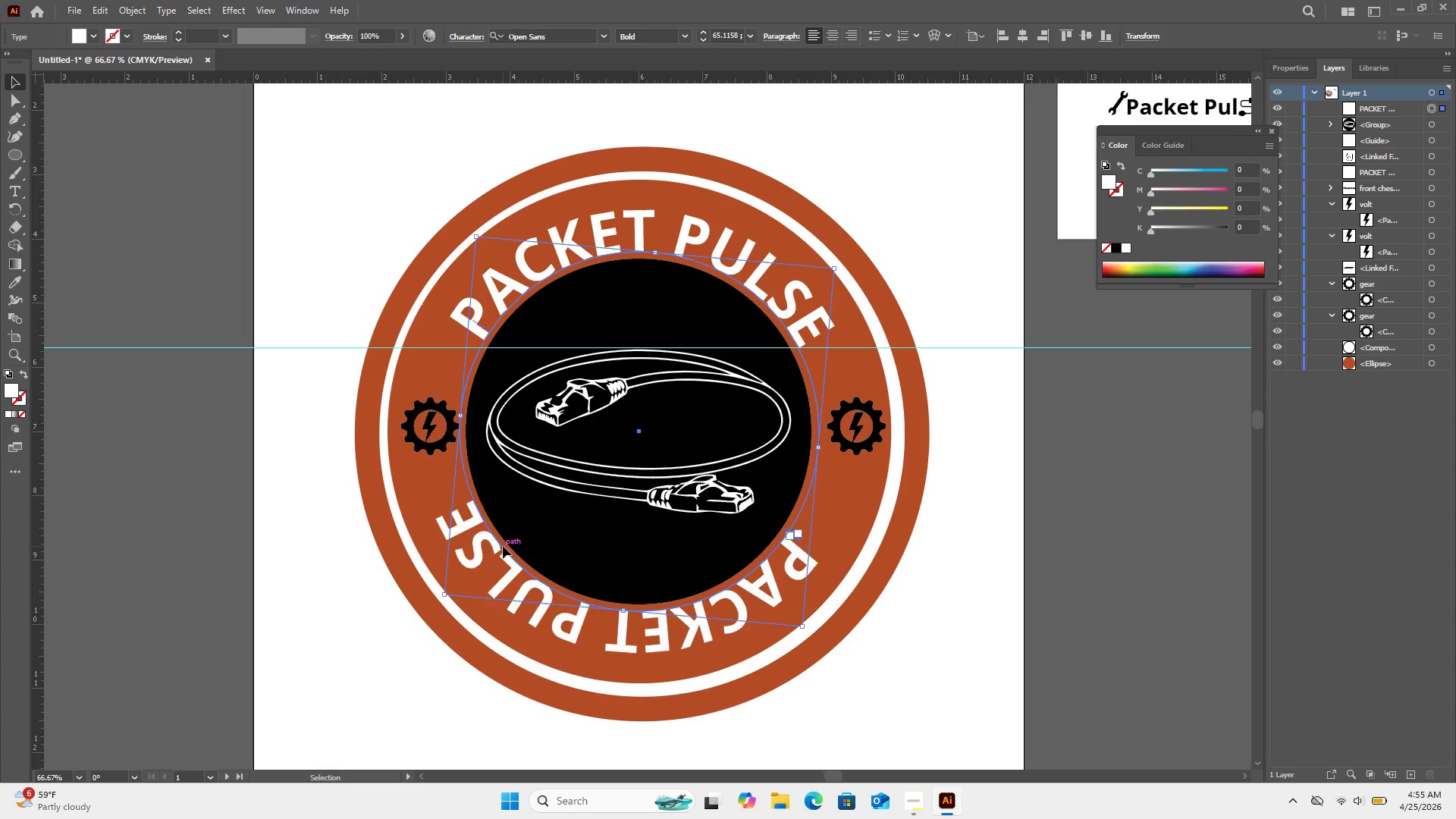 
left_click([503, 546])
 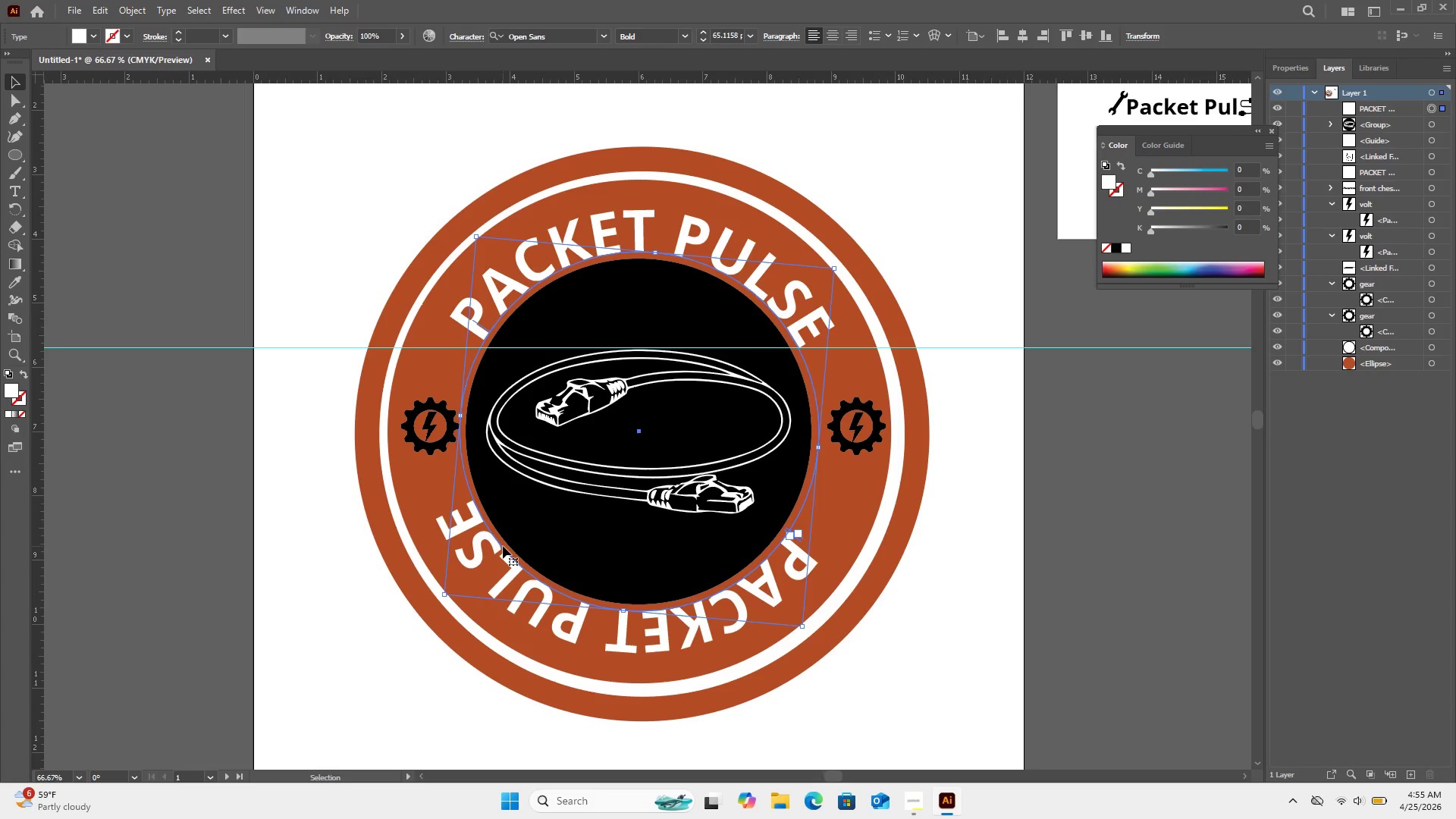 
double_click([503, 546])
 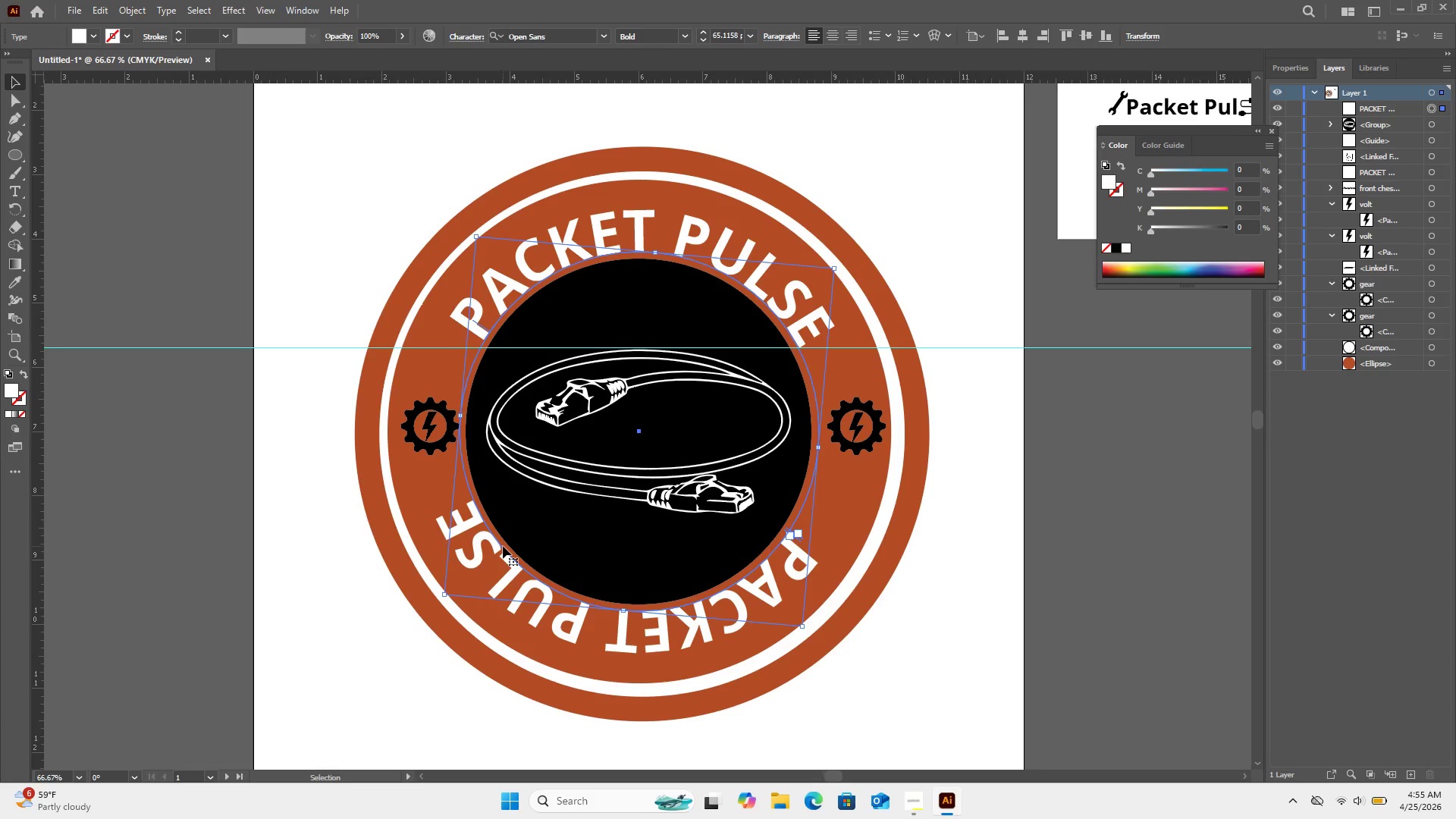 
triple_click([503, 546])
 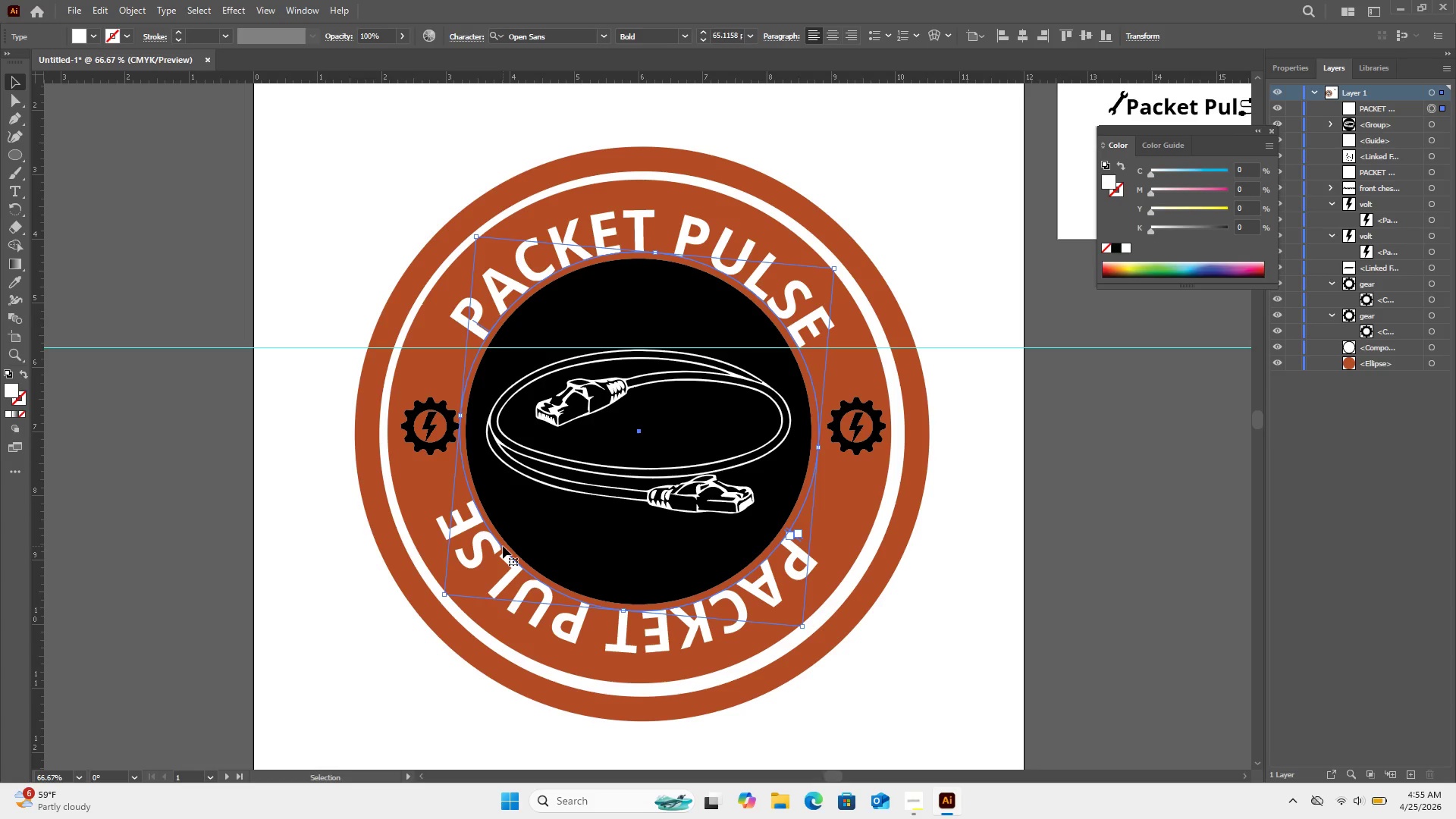 
left_click_drag(start_coordinate=[503, 546], to_coordinate=[515, 551])
 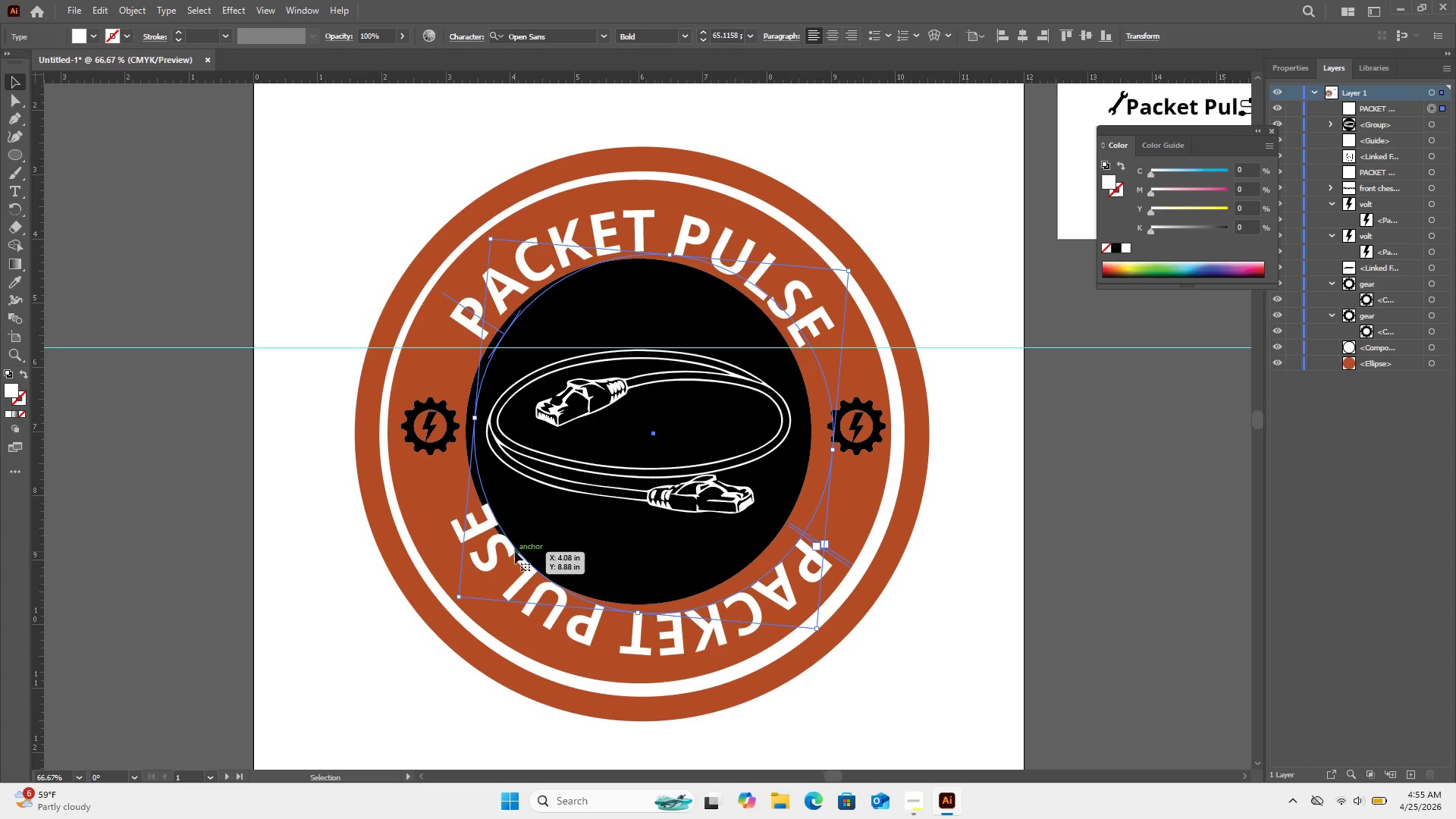 
key(Control+Z)
 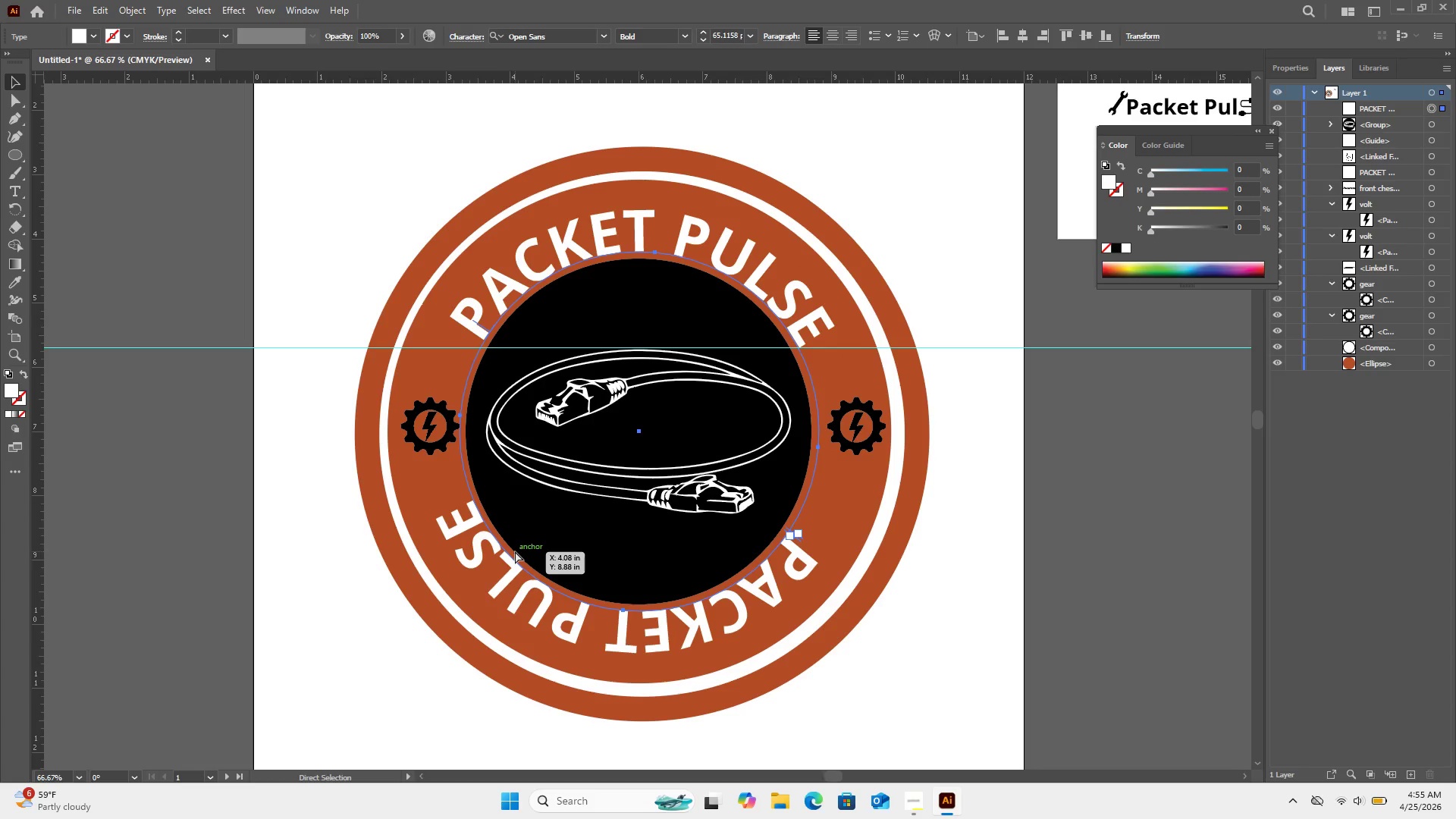 
key(Control+Z)
 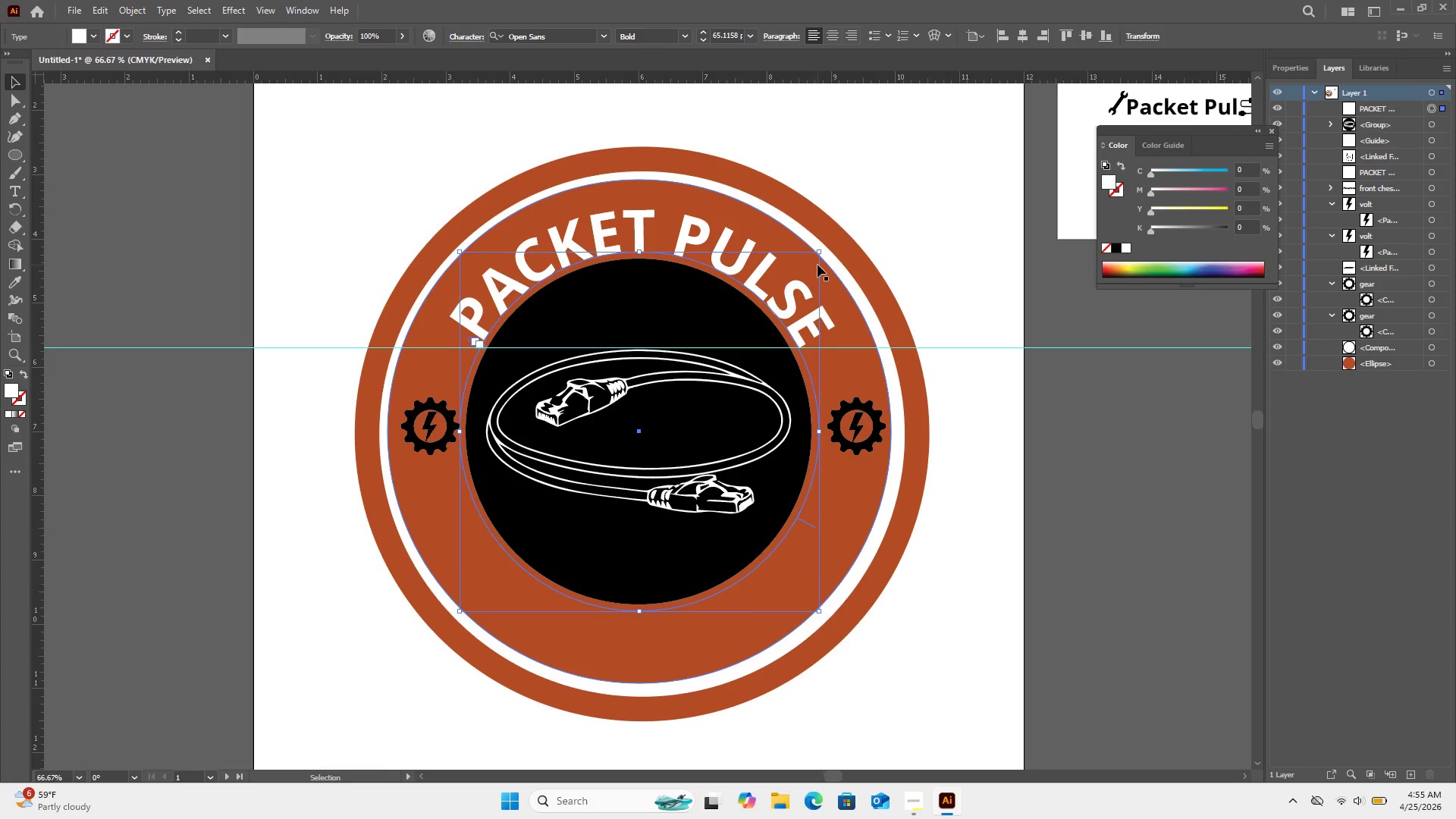 
left_click_drag(start_coordinate=[826, 251], to_coordinate=[569, 592])
 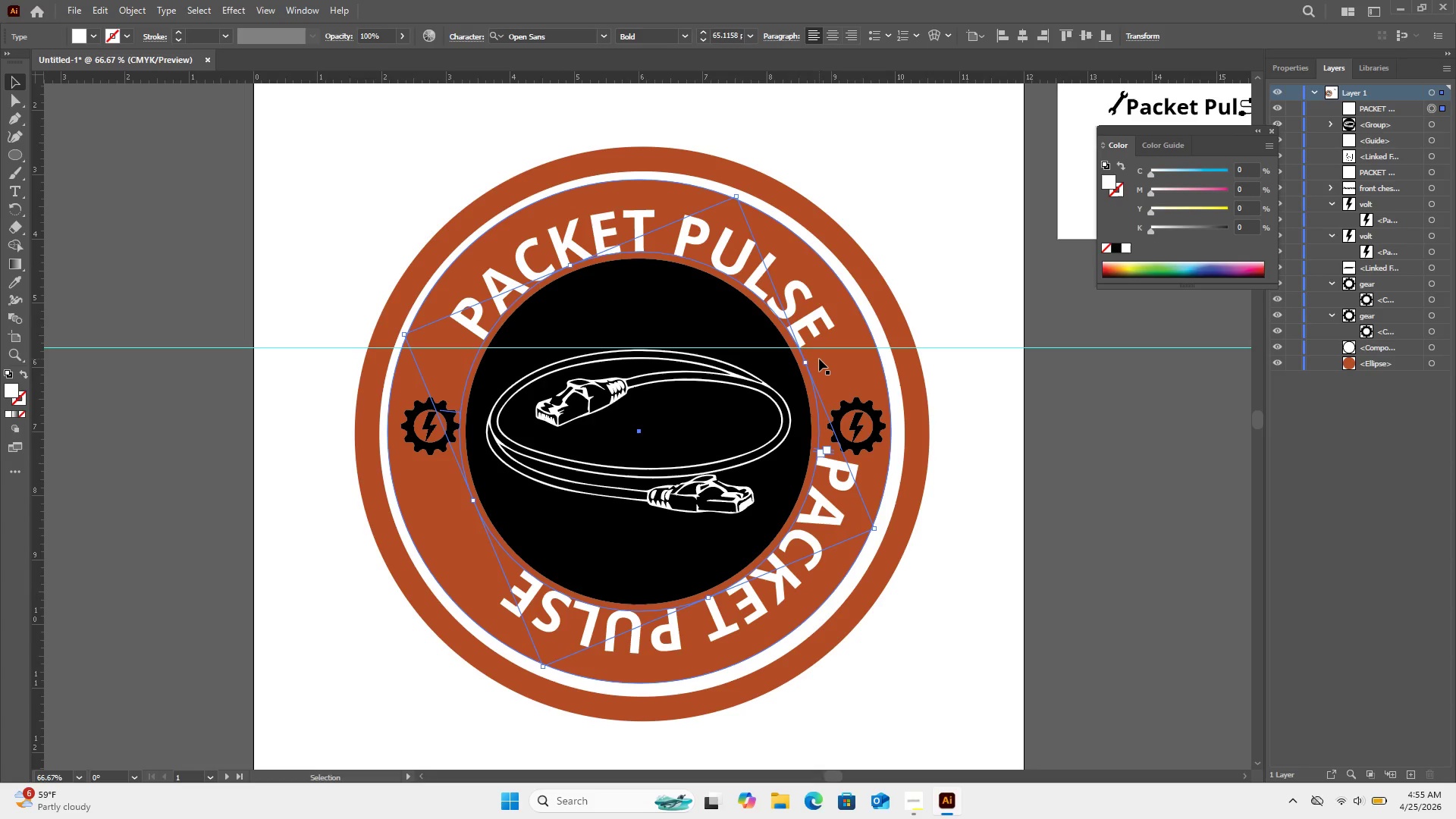 
wait(9.83)
 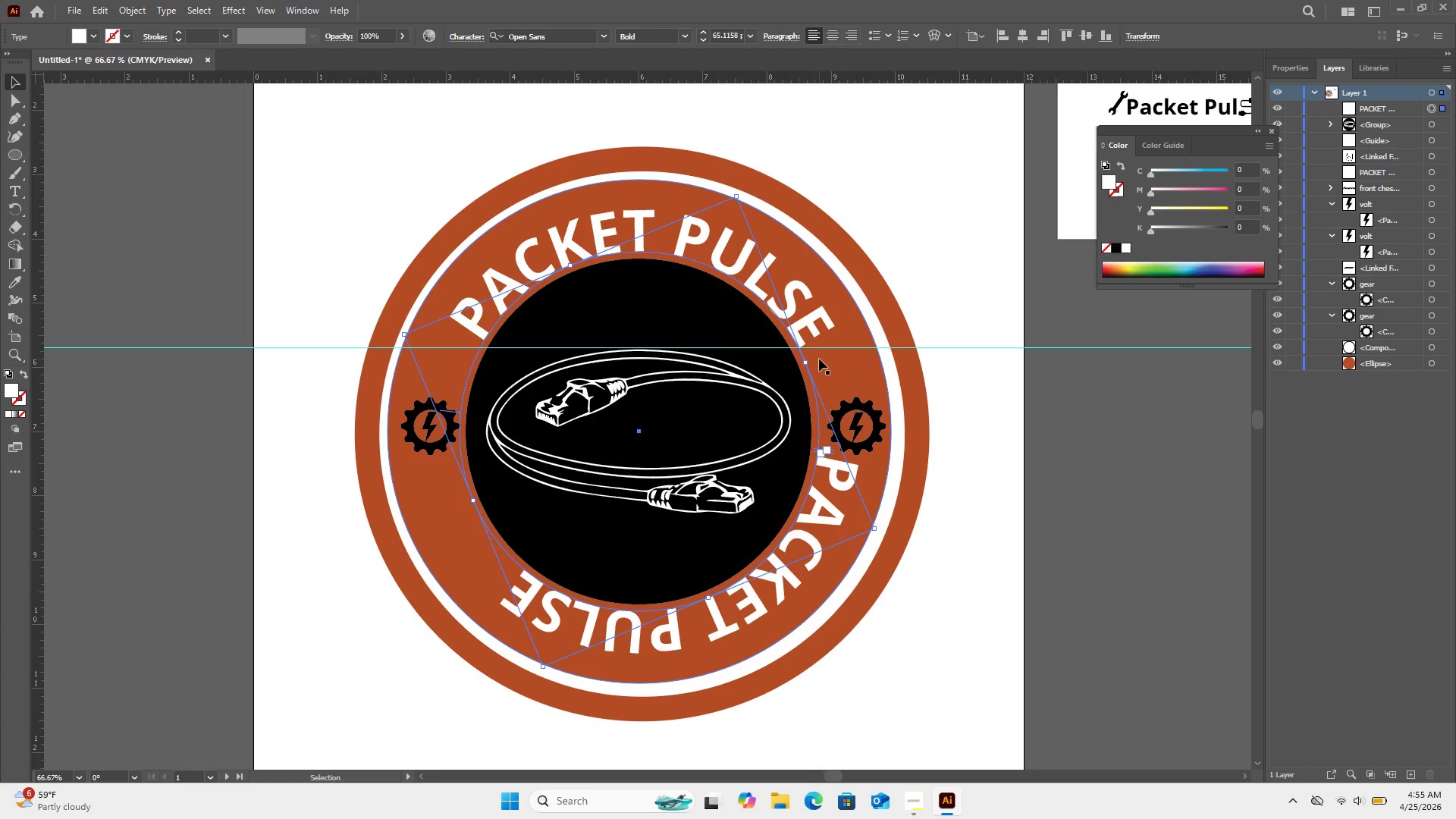 
left_click_drag(start_coordinate=[738, 187], to_coordinate=[802, 267])
 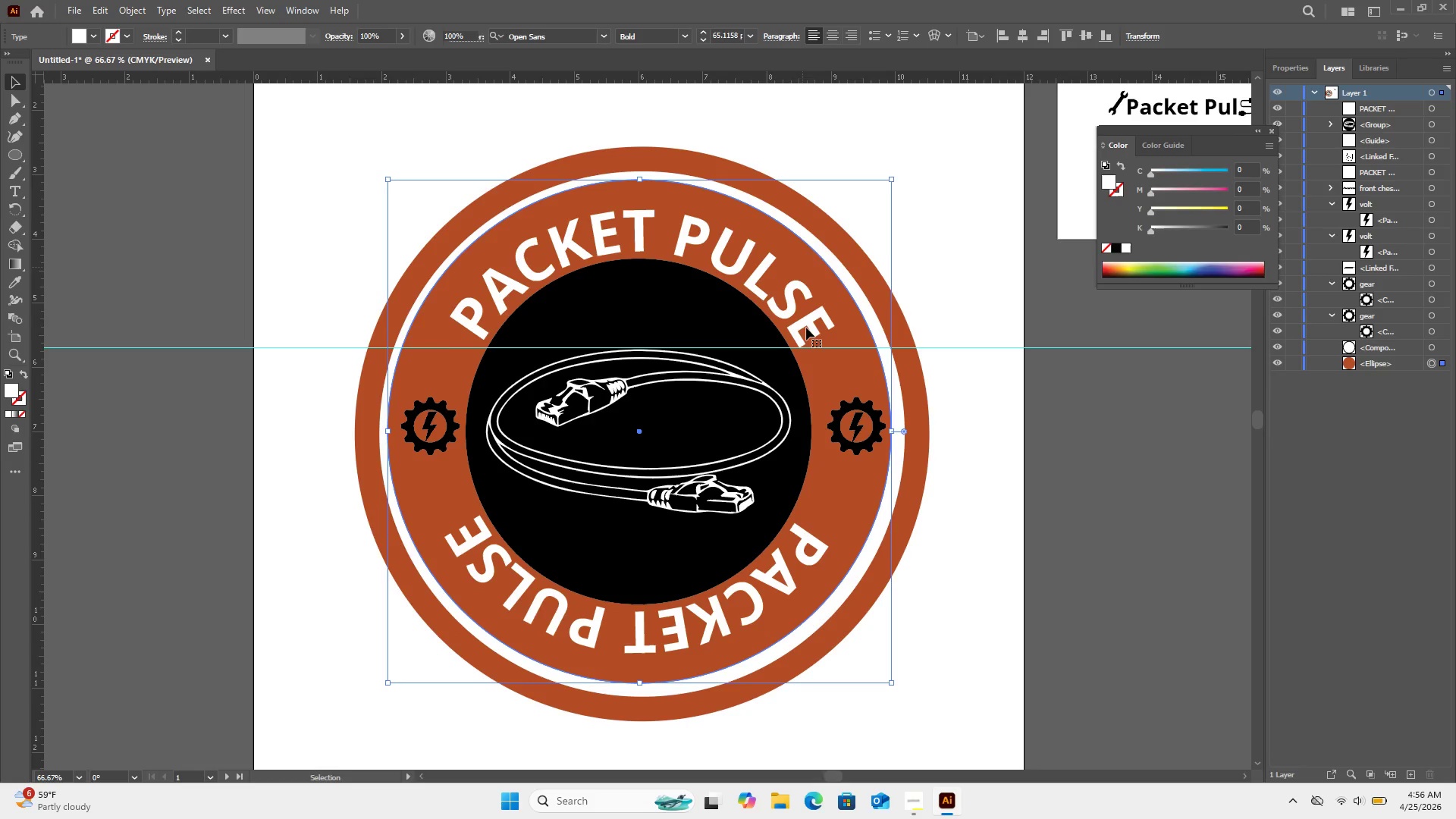 
left_click([802, 267])
 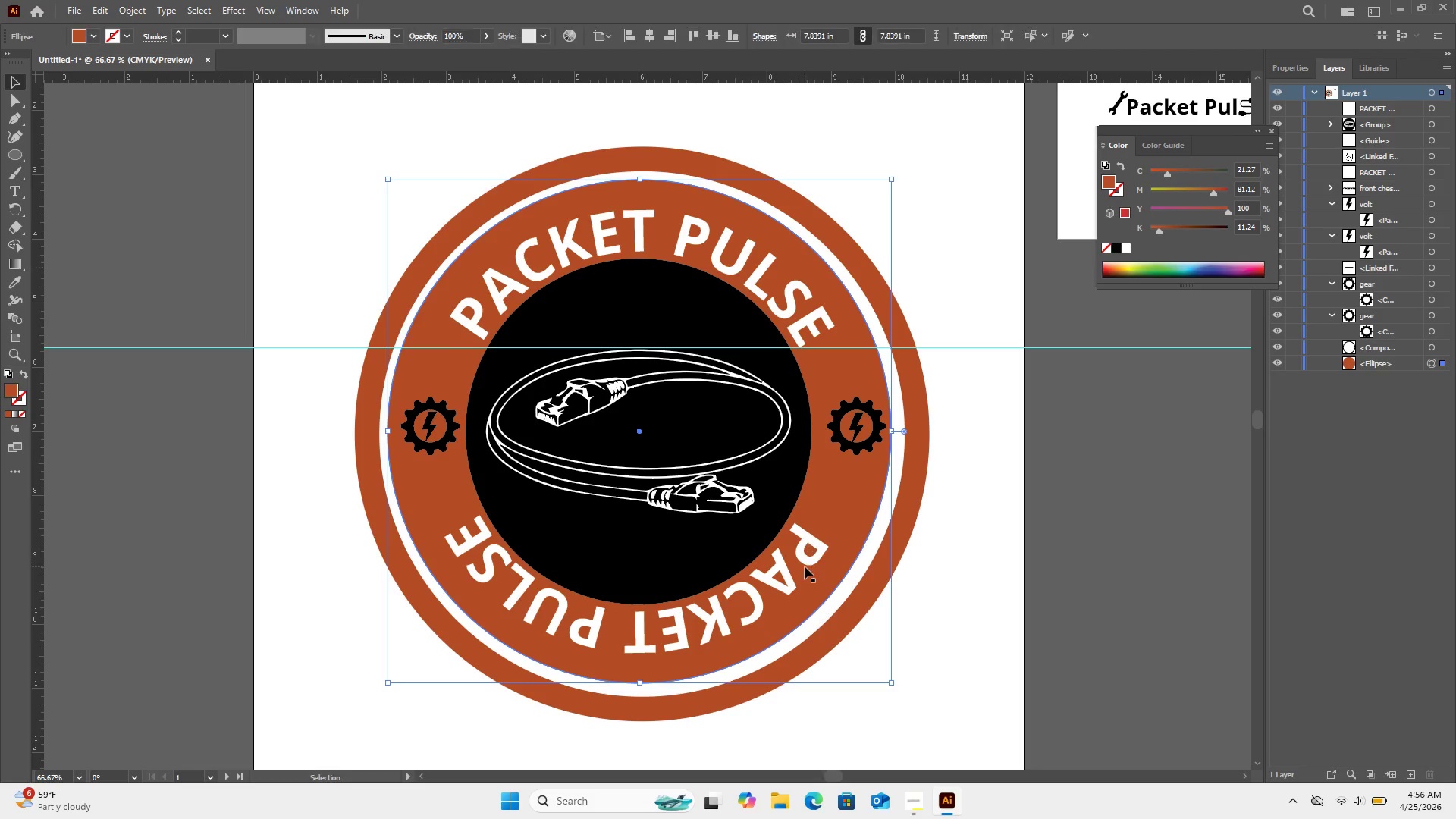 
left_click([805, 566])
 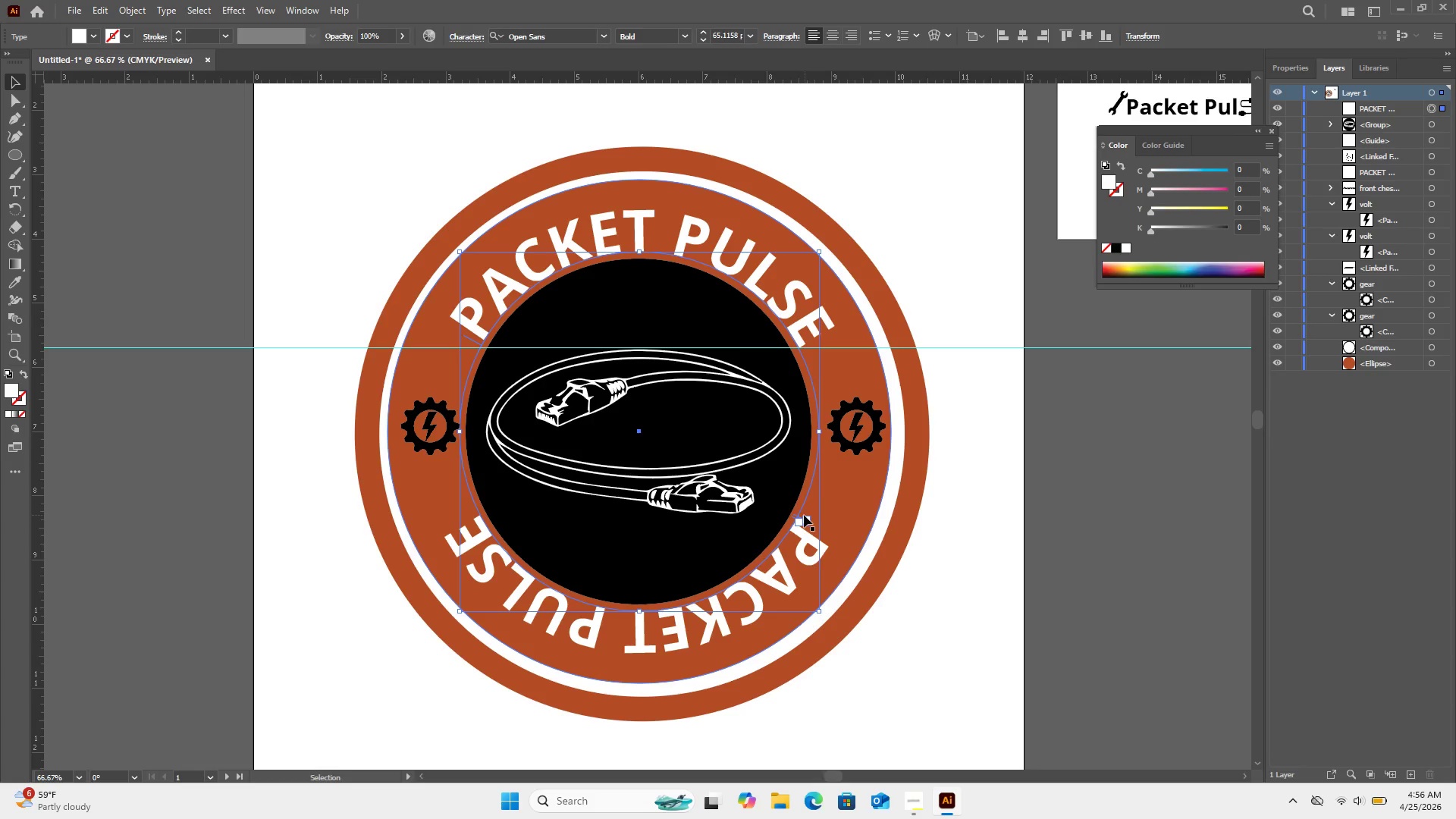 
wait(24.8)
 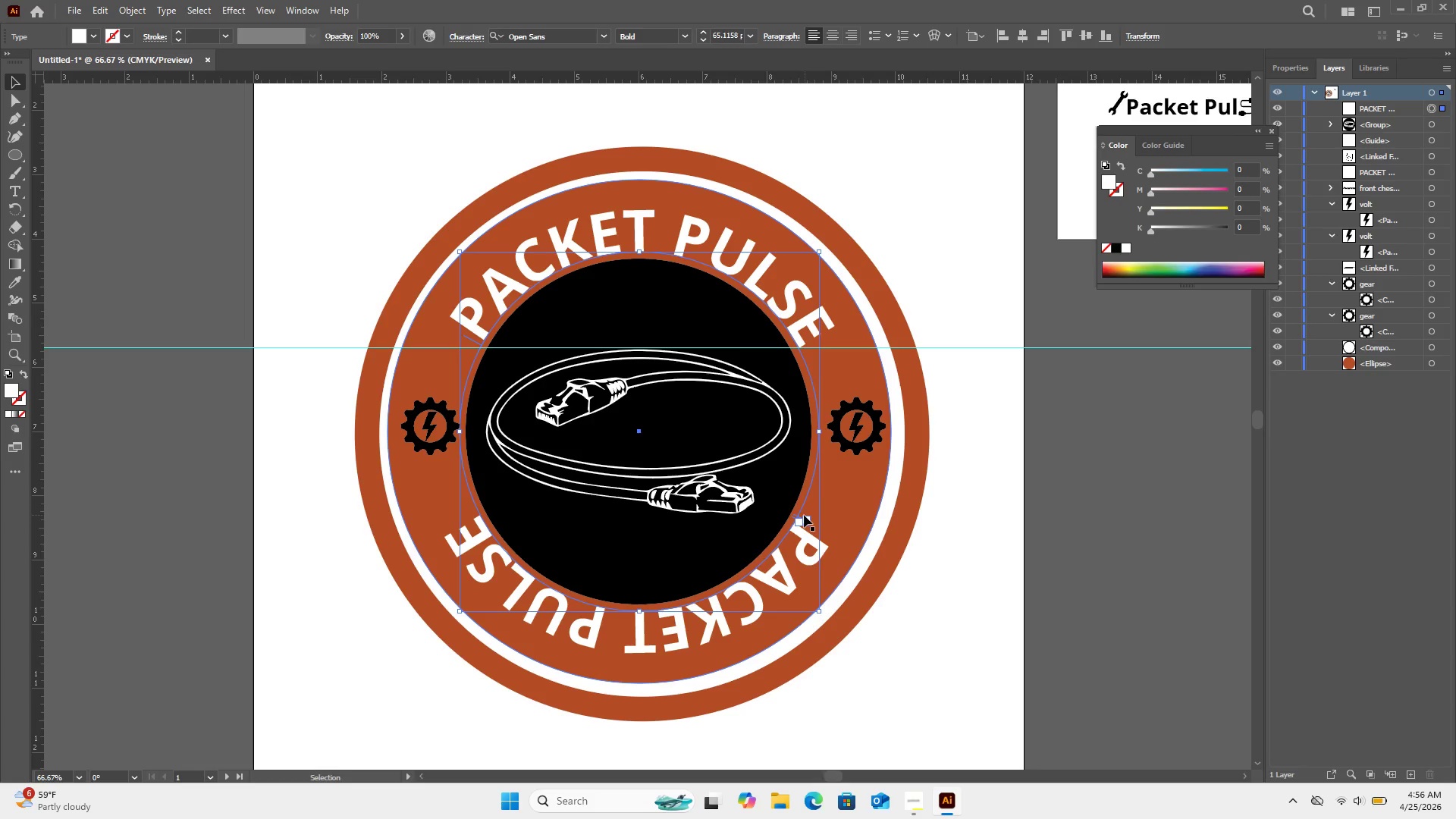 
left_click_drag(start_coordinate=[802, 515], to_coordinate=[786, 525])
 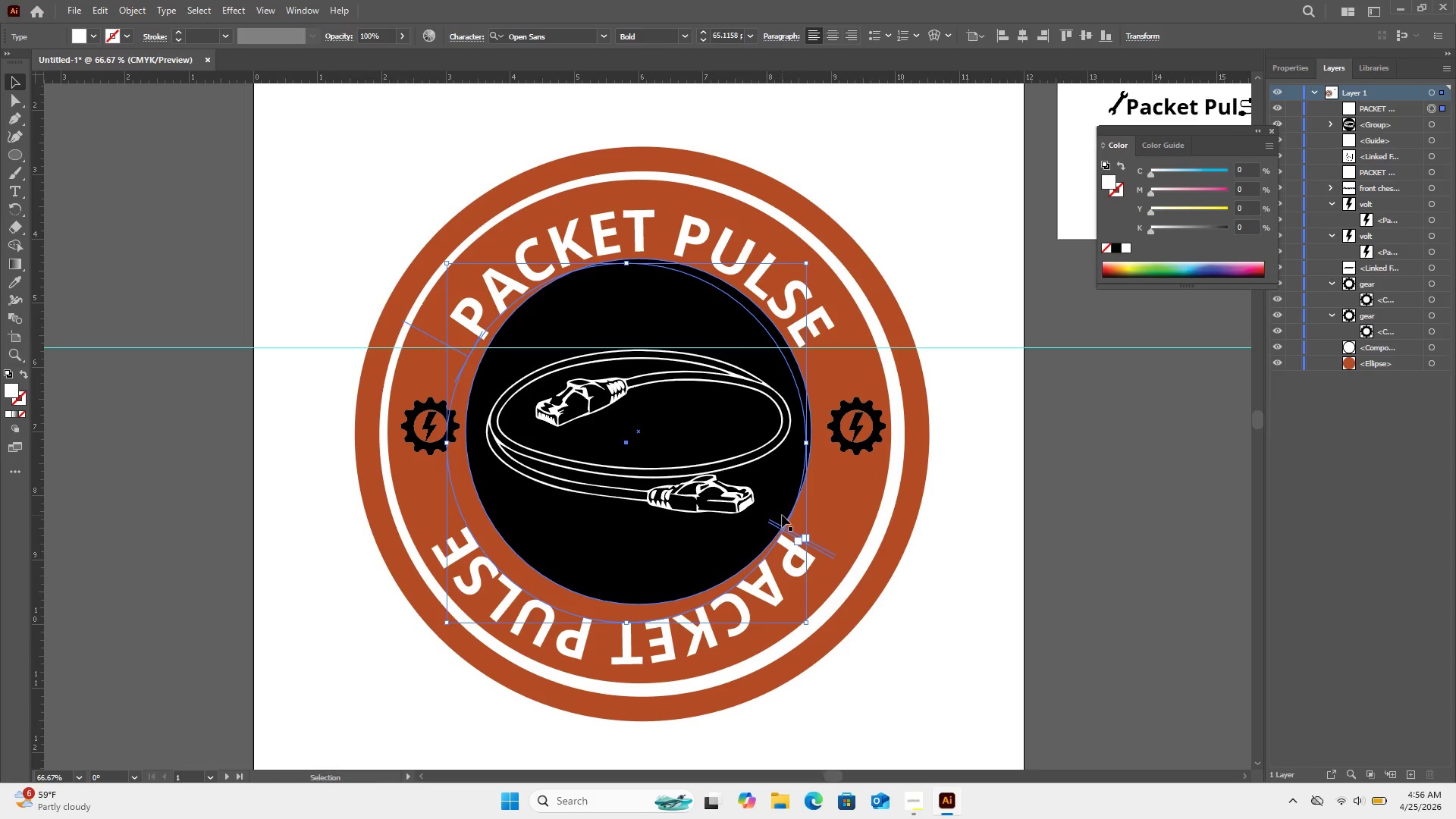 
key(Control+Z)
 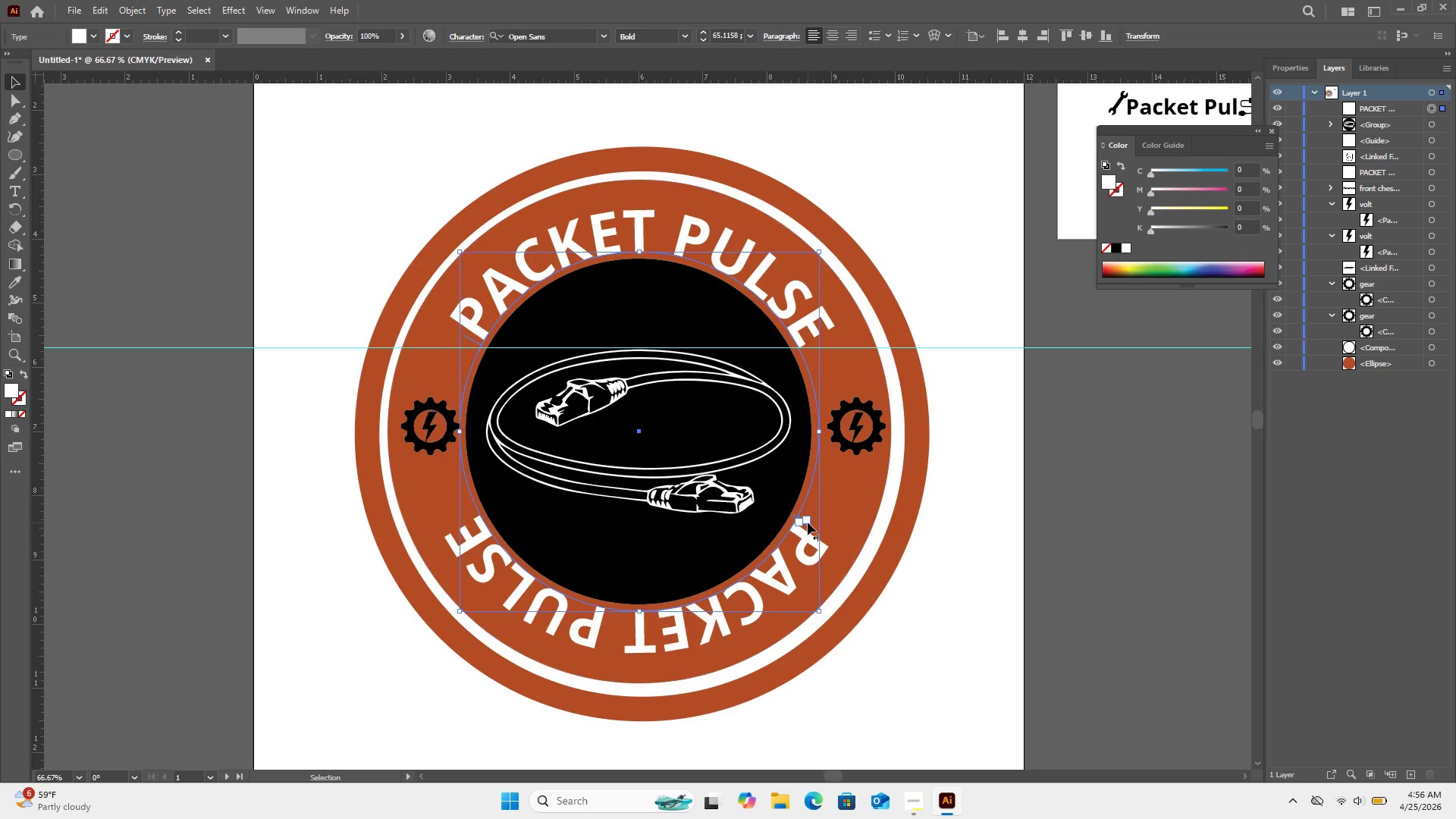 
left_click_drag(start_coordinate=[807, 522], to_coordinate=[808, 516])
 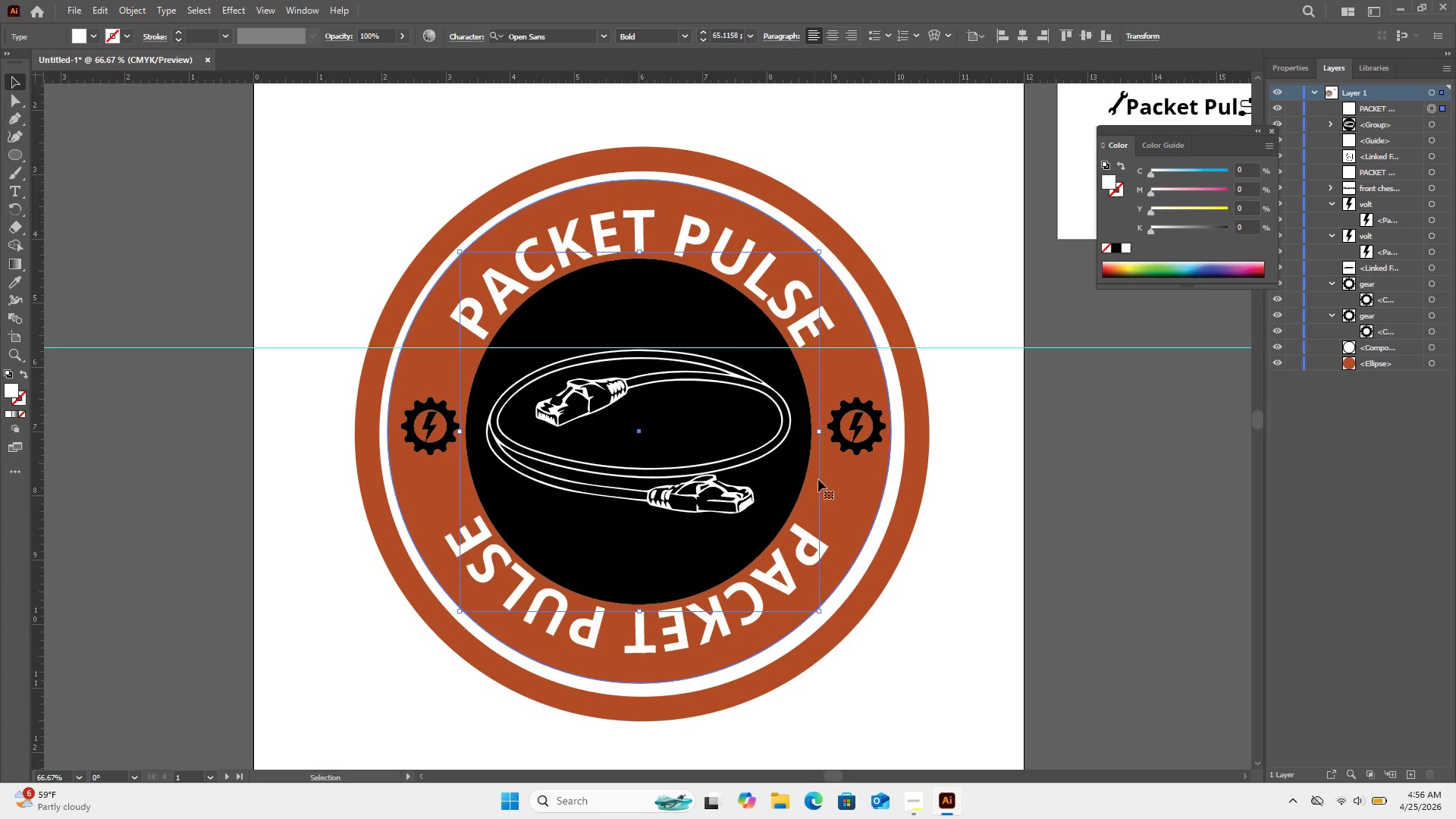 
left_click_drag(start_coordinate=[818, 479], to_coordinate=[790, 476])
 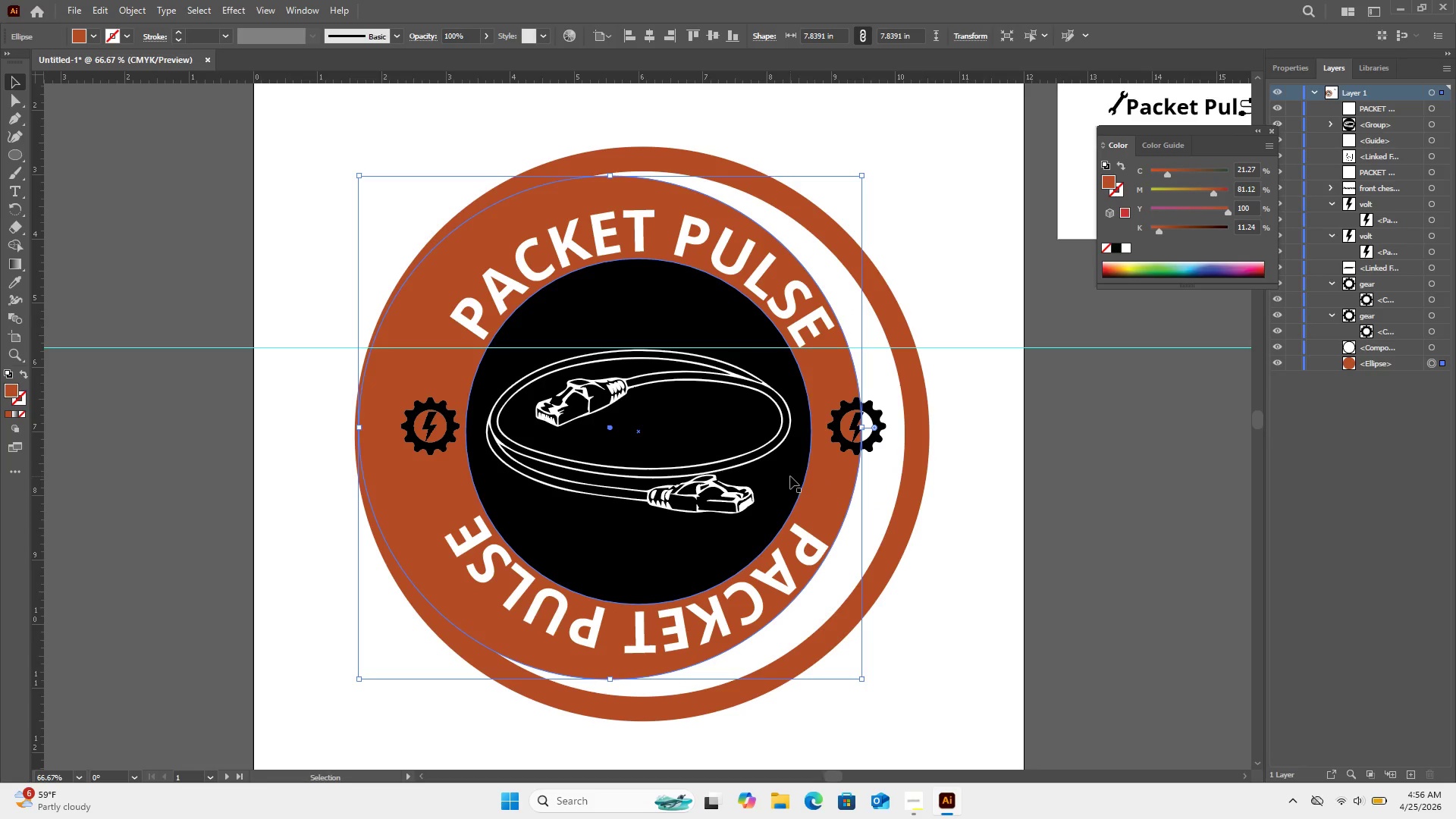 
key(Control+Z)
 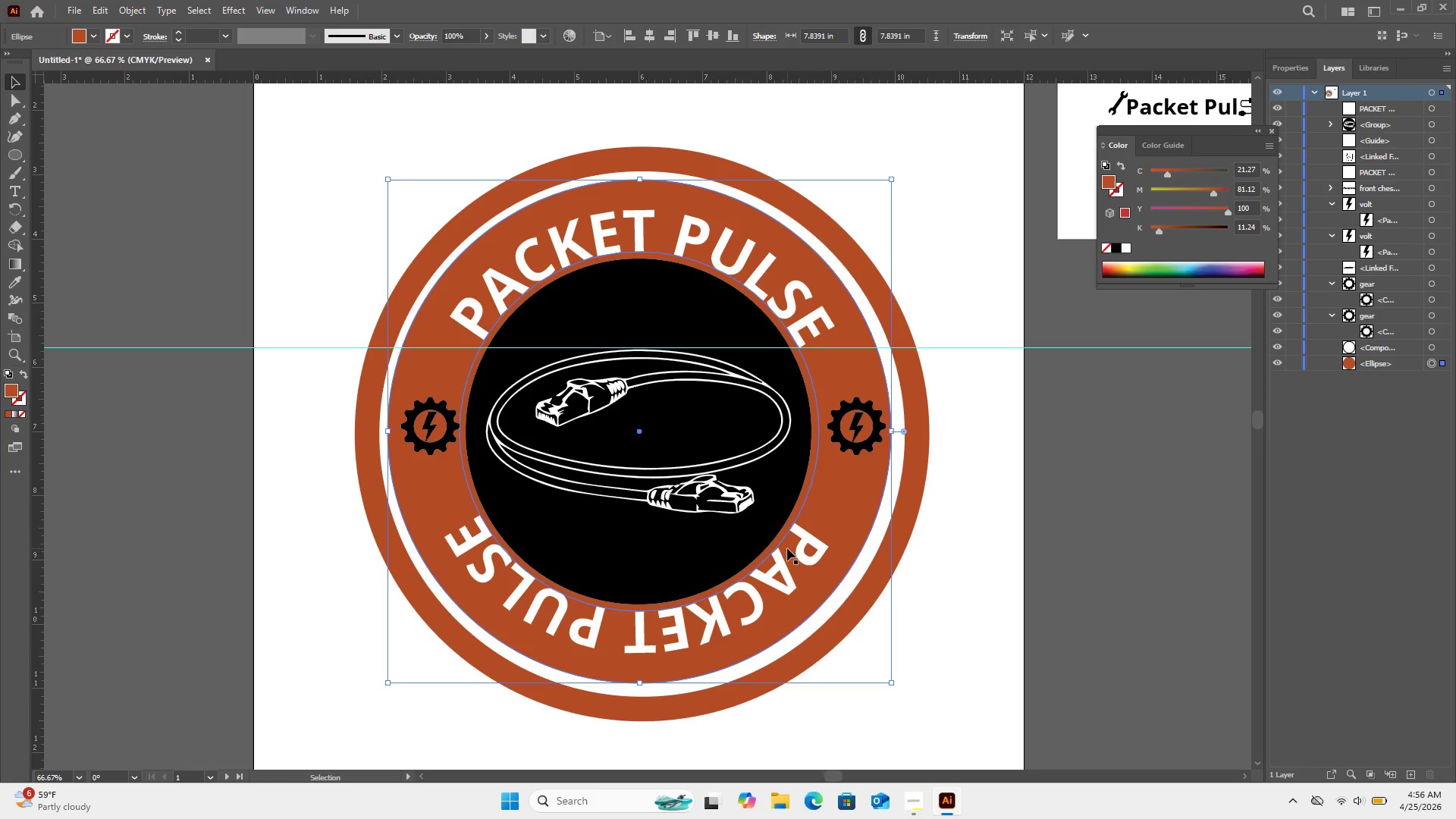 
left_click([787, 549])
 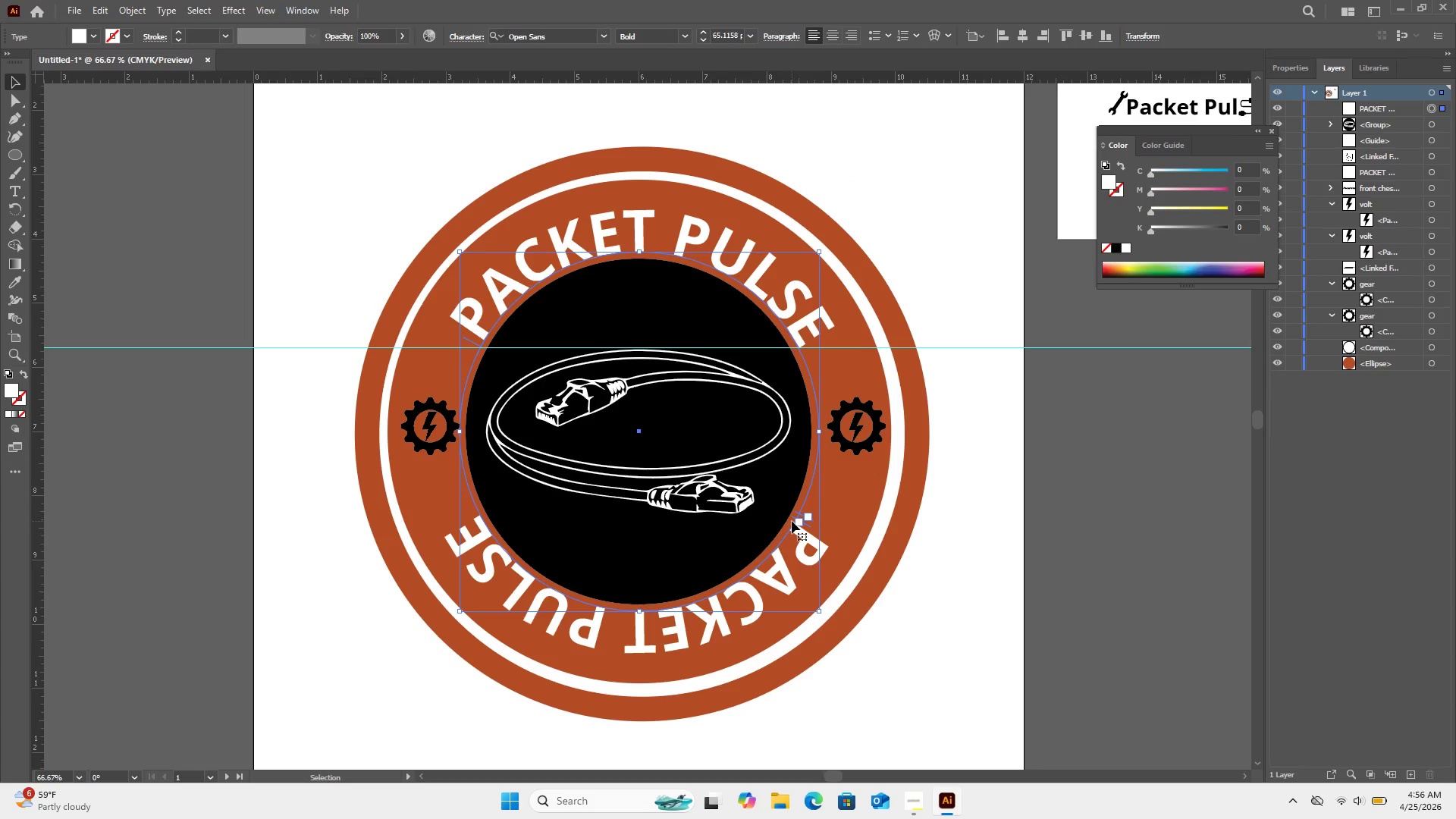 
left_click_drag(start_coordinate=[792, 521], to_coordinate=[783, 529])
 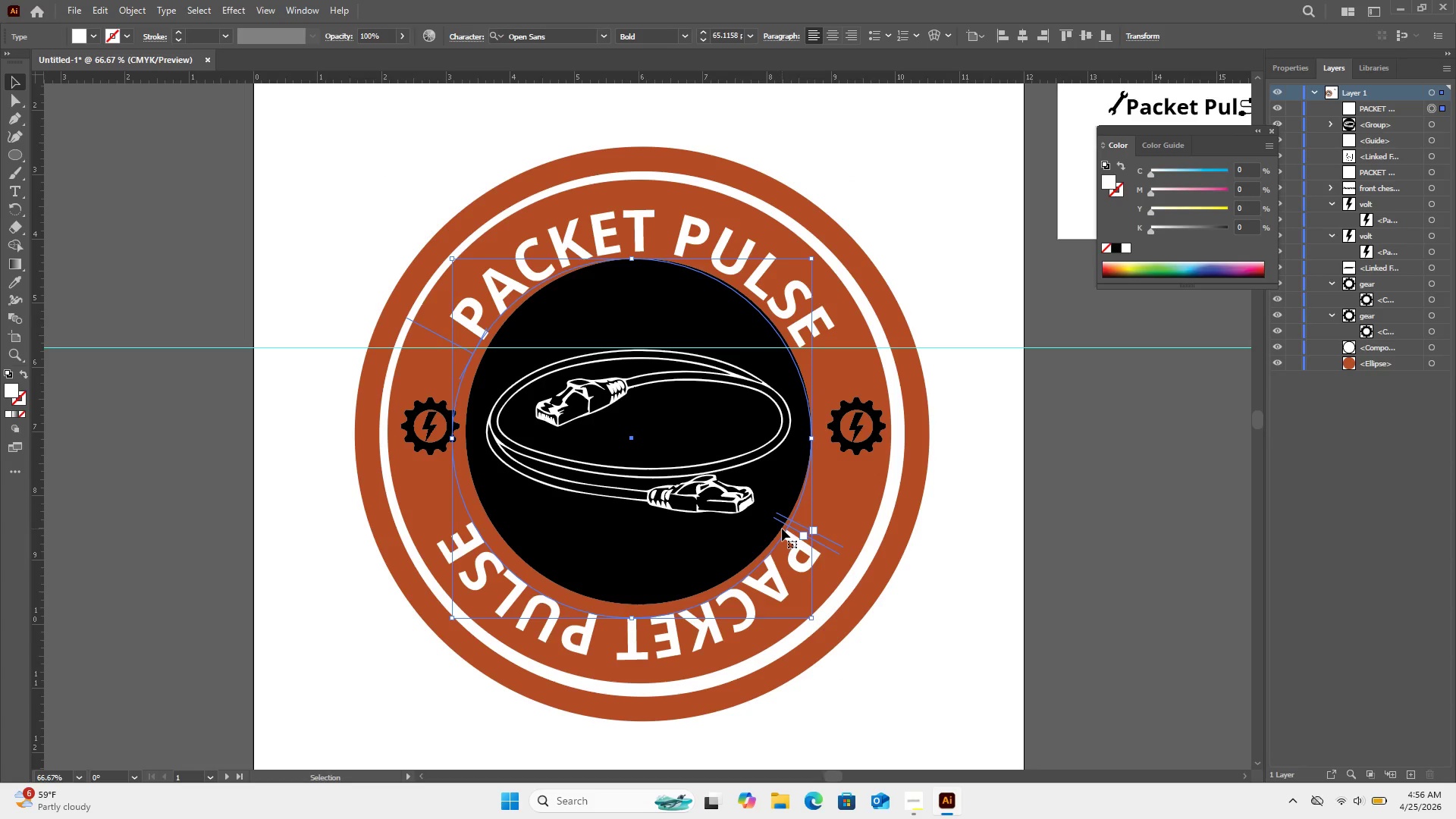 
key(Control+Z)
 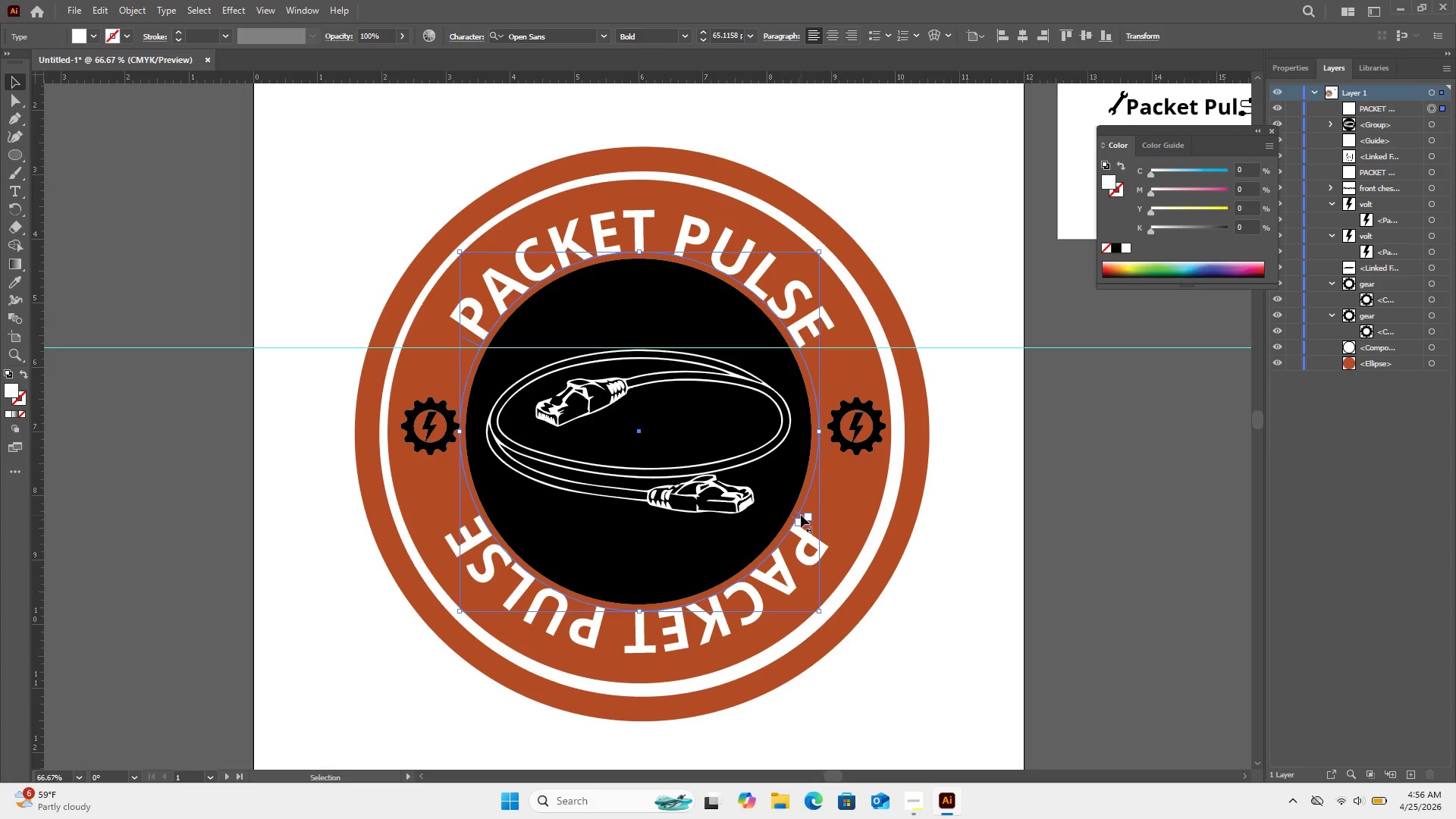 
left_click_drag(start_coordinate=[801, 515], to_coordinate=[763, 526])
 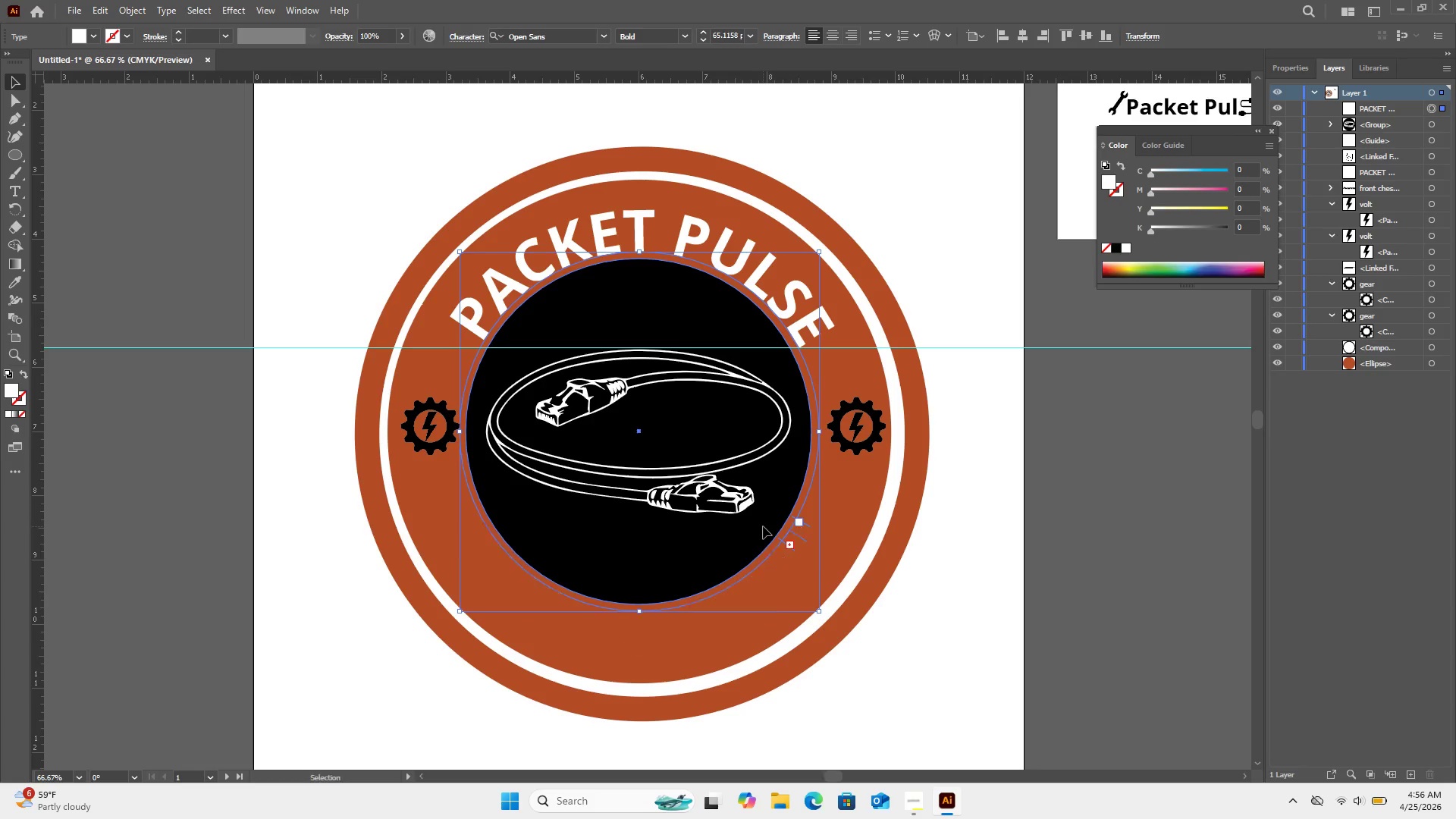 
left_click([763, 526])
 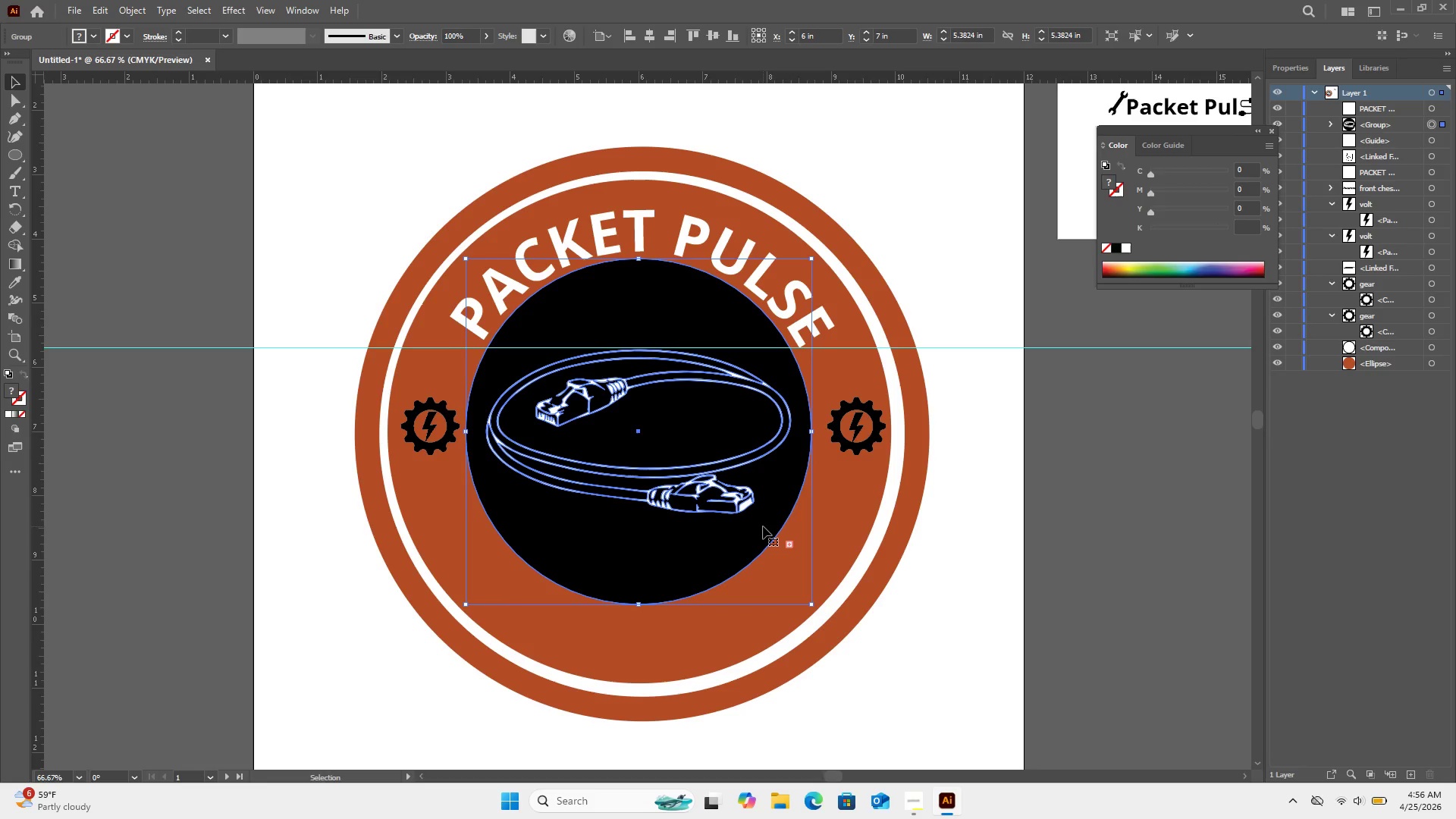 
key(Control+Z)
 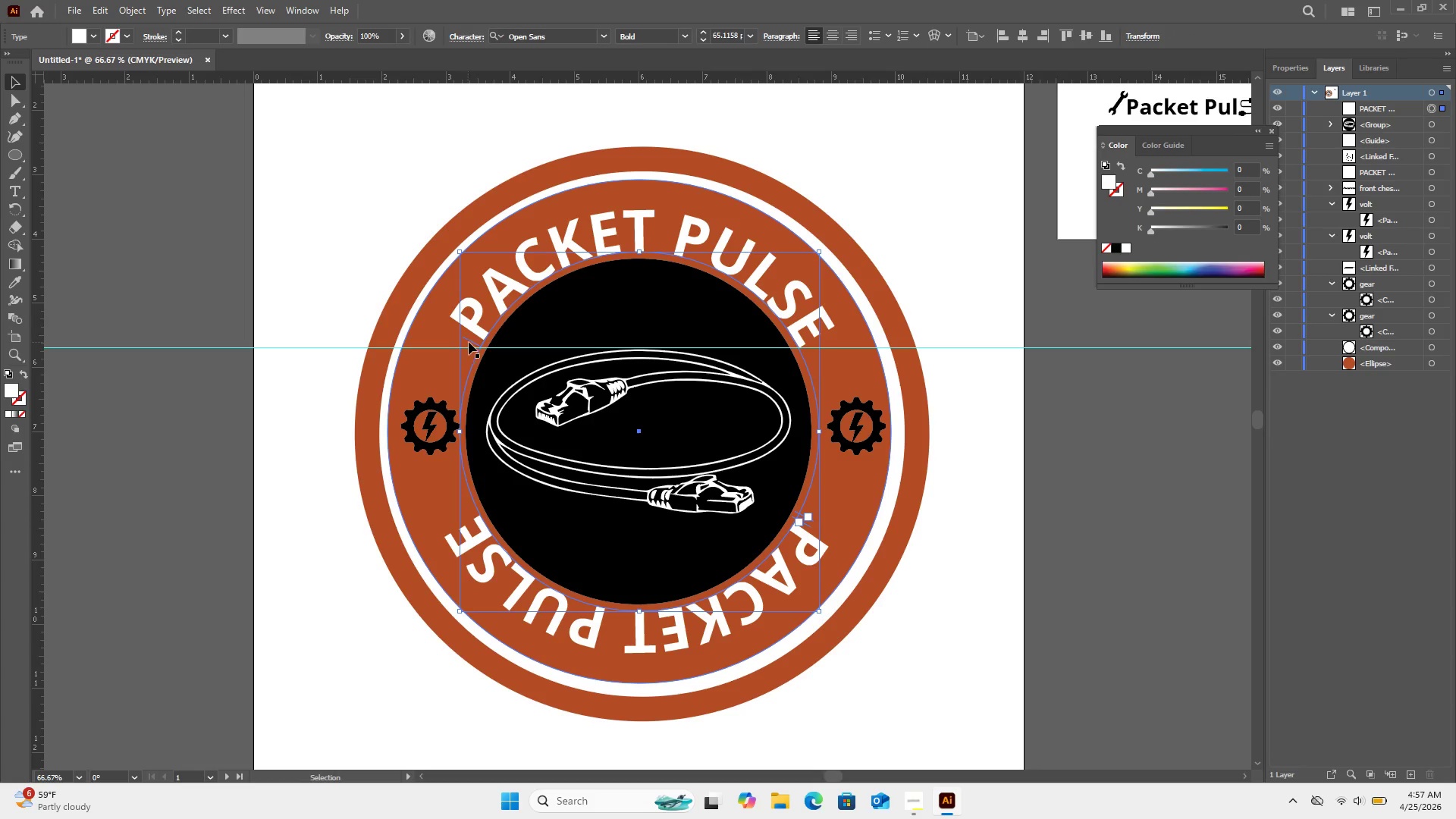 
left_click_drag(start_coordinate=[472, 341], to_coordinate=[743, 405])
 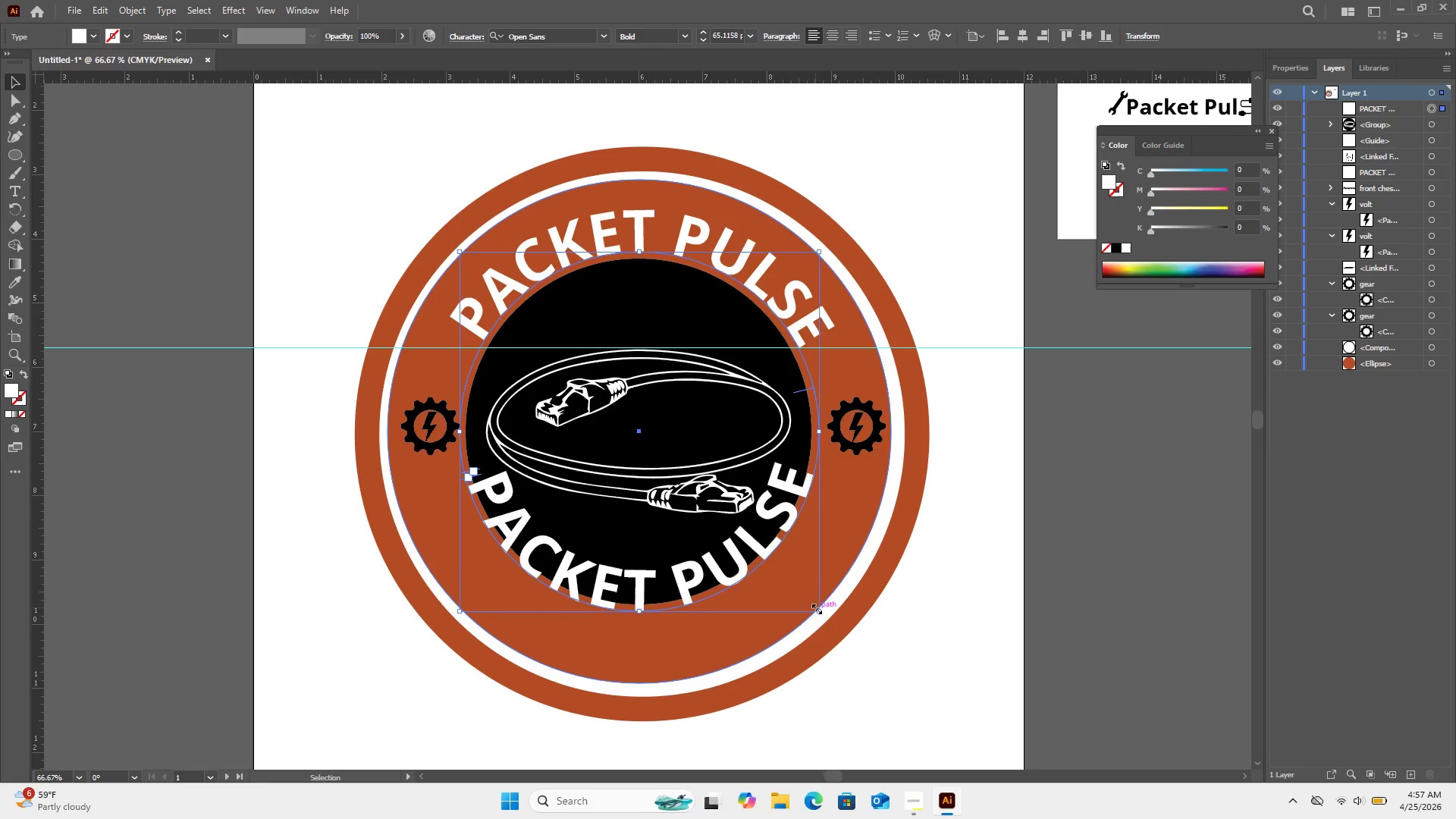 
wait(7.0)
 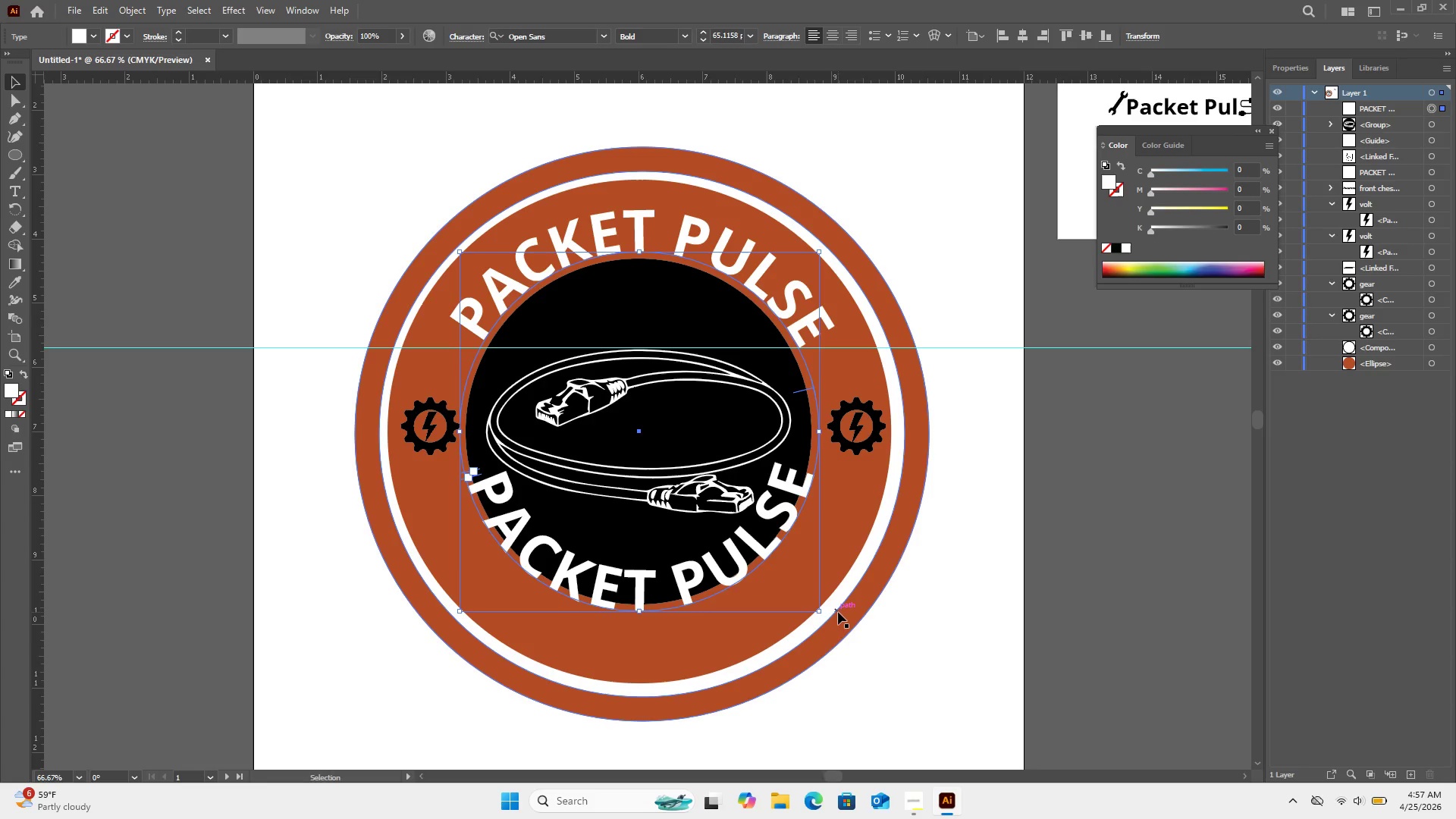 
hold_key(key=AltLeft, duration=7.91)
hold_key(key=ShiftLeft, duration=7.2)
left_click_drag(start_coordinate=[815, 607], to_coordinate=[868, 679])
 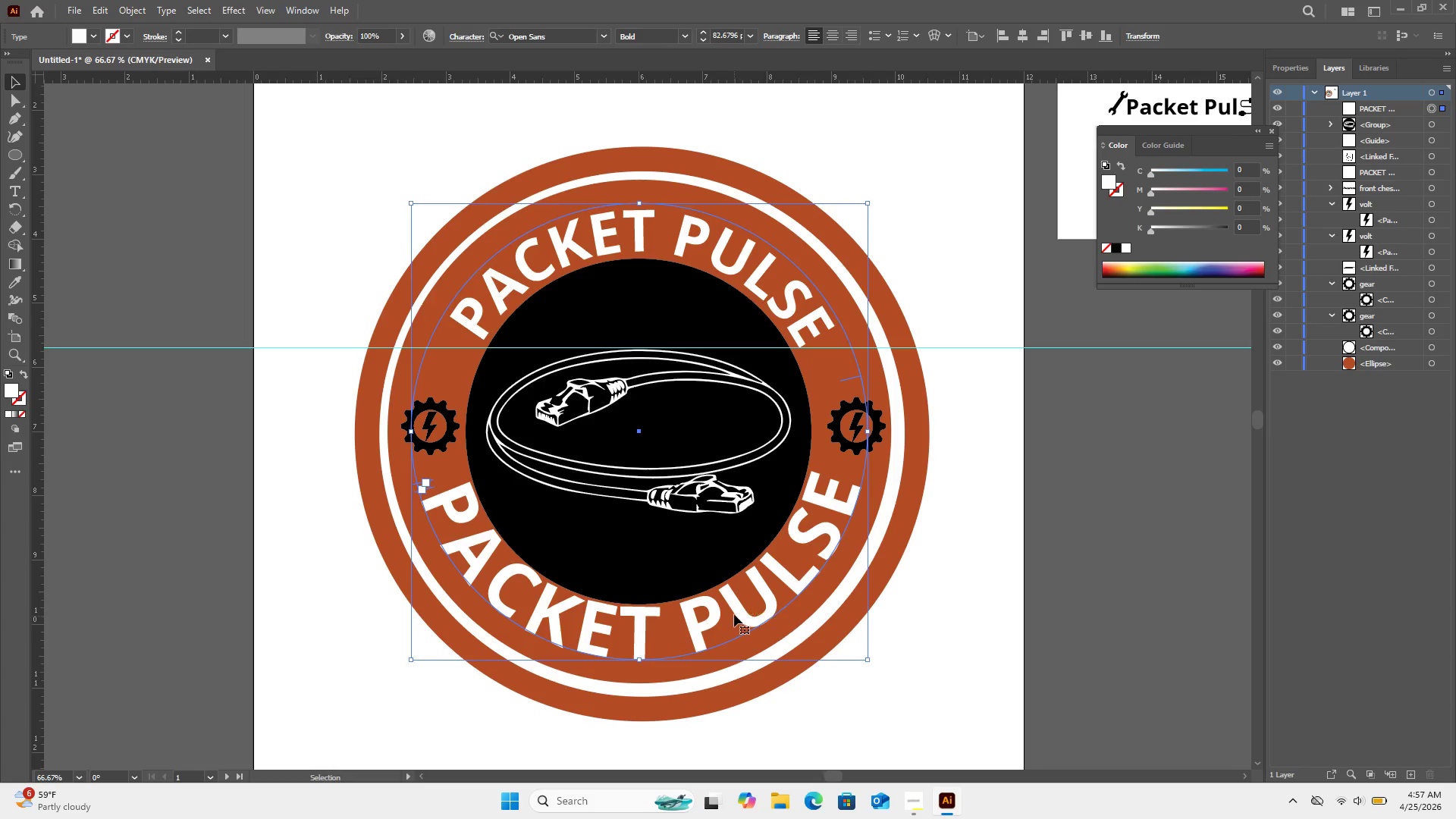 
double_click([731, 604])
 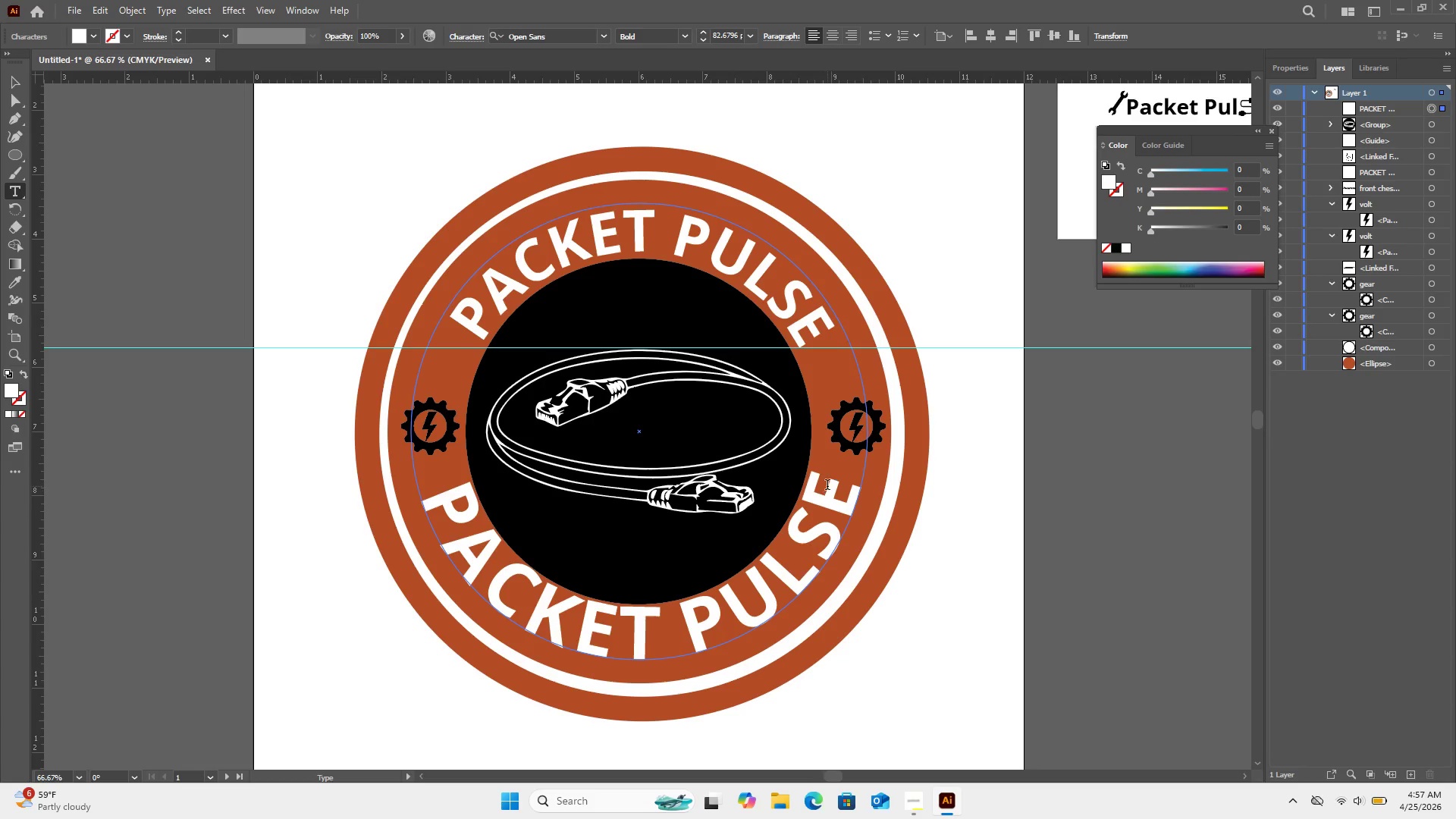 
left_click_drag(start_coordinate=[836, 490], to_coordinate=[433, 495])
 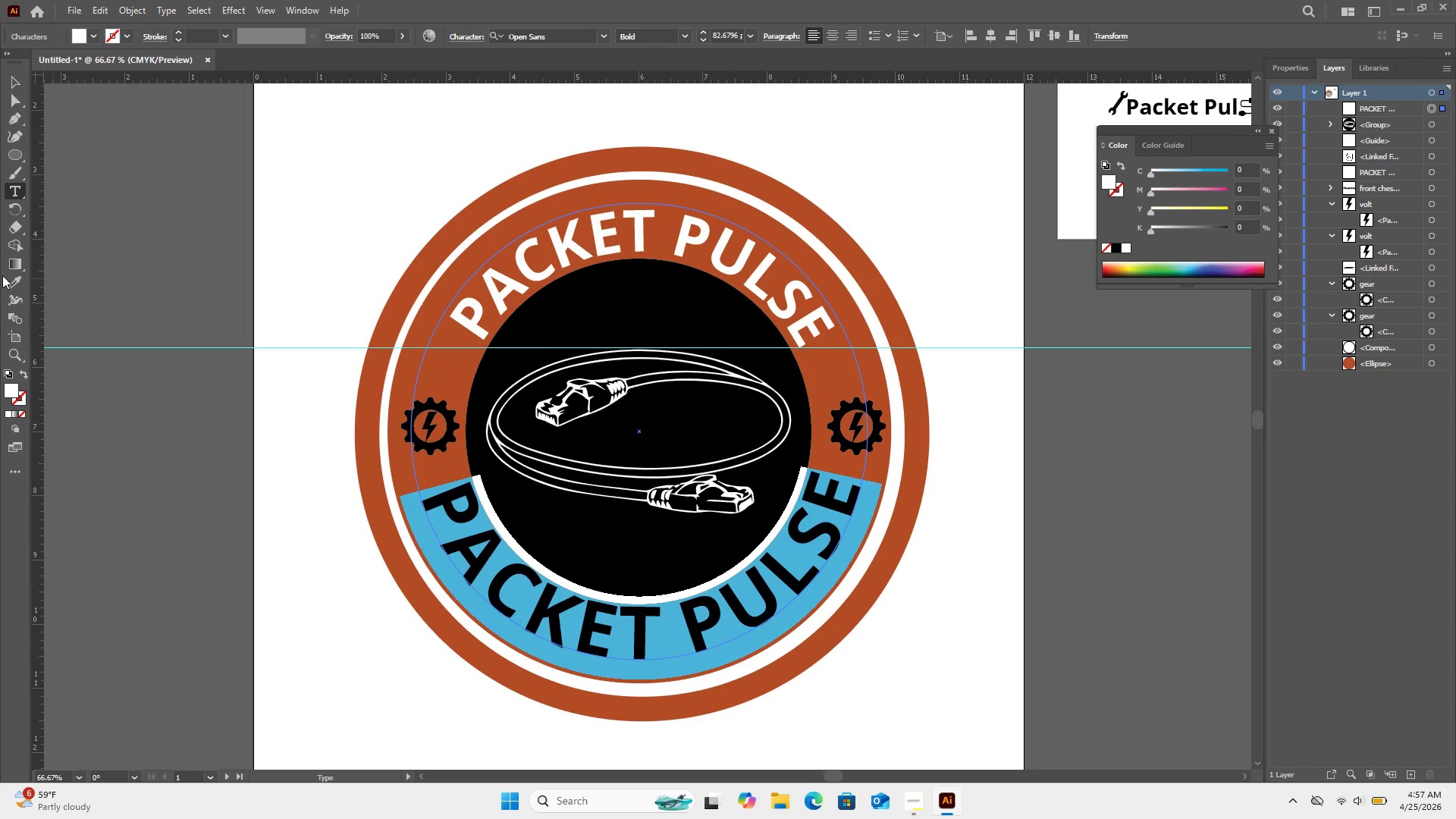 
left_click([10, 279])
 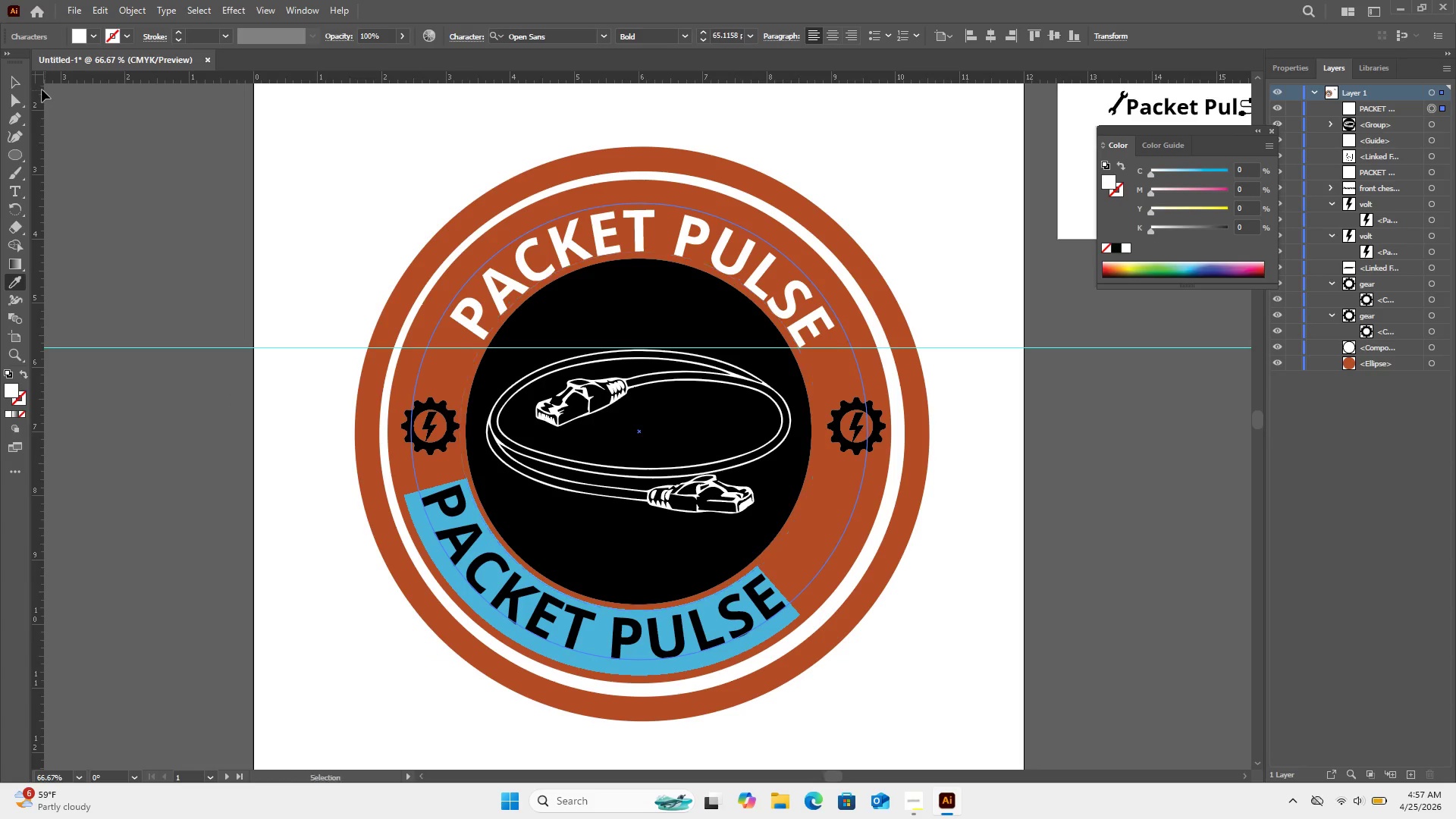 
left_click([17, 86])
 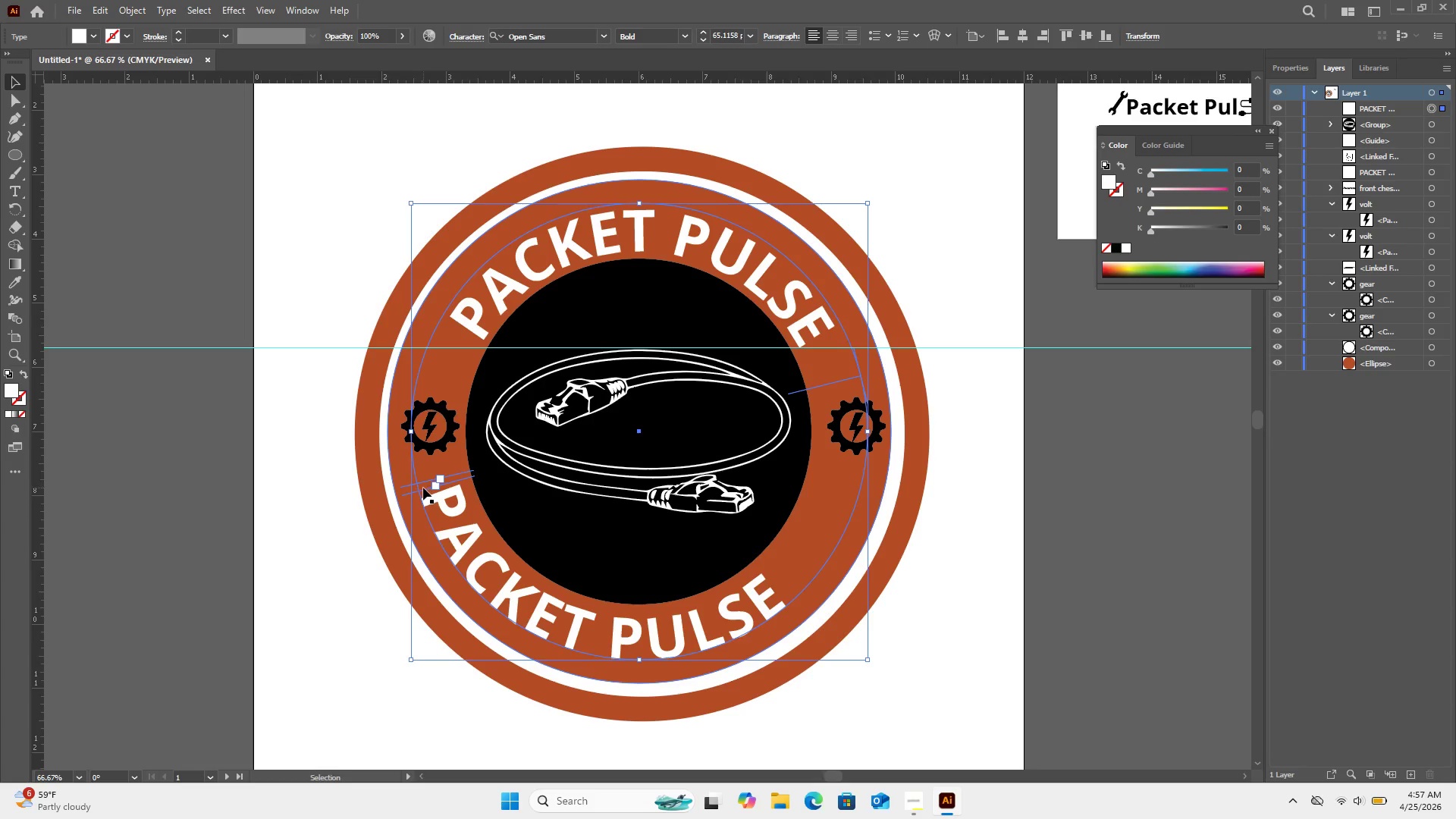 
left_click_drag(start_coordinate=[422, 491], to_coordinate=[455, 539])
 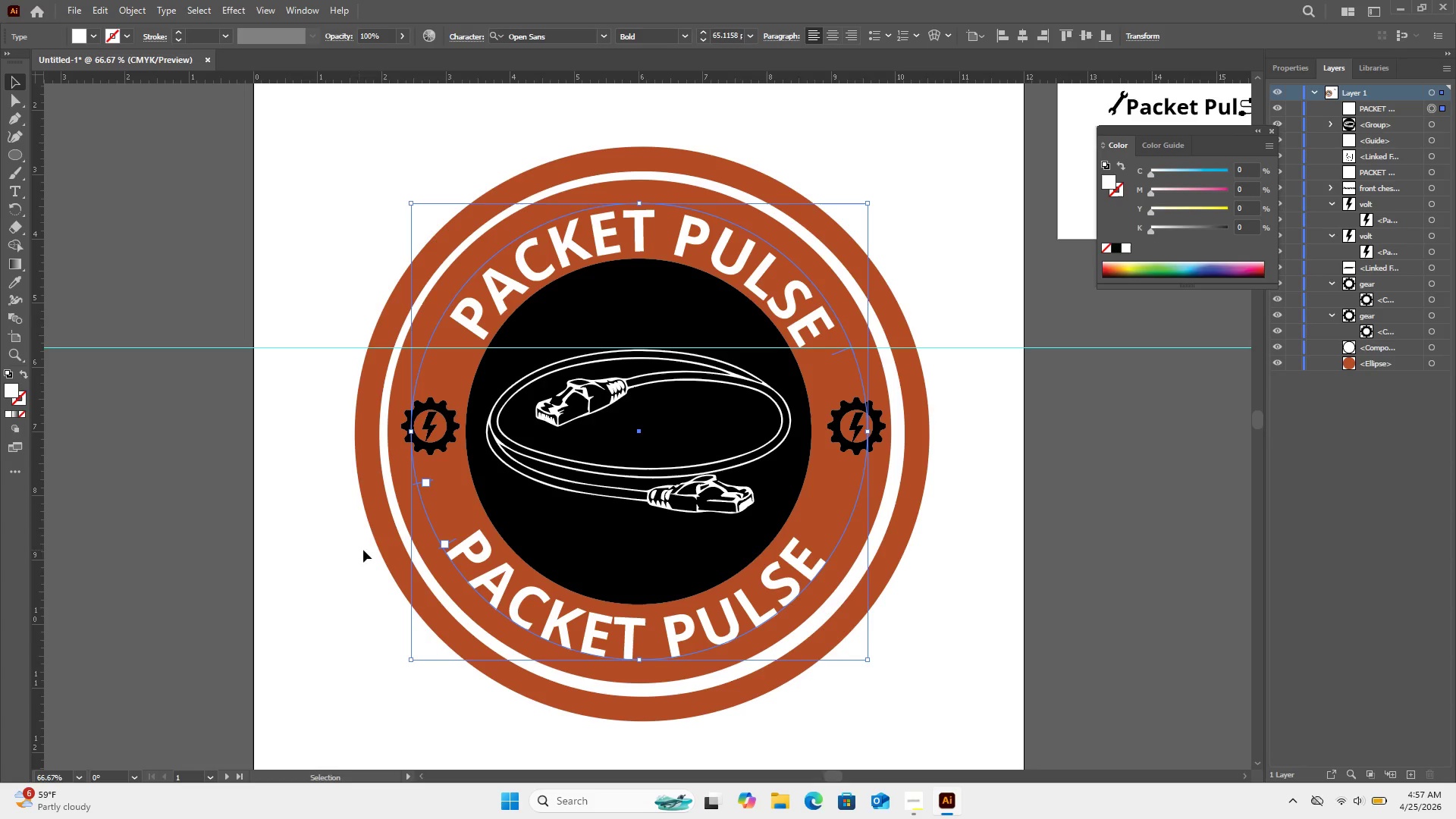 
wait(11.67)
 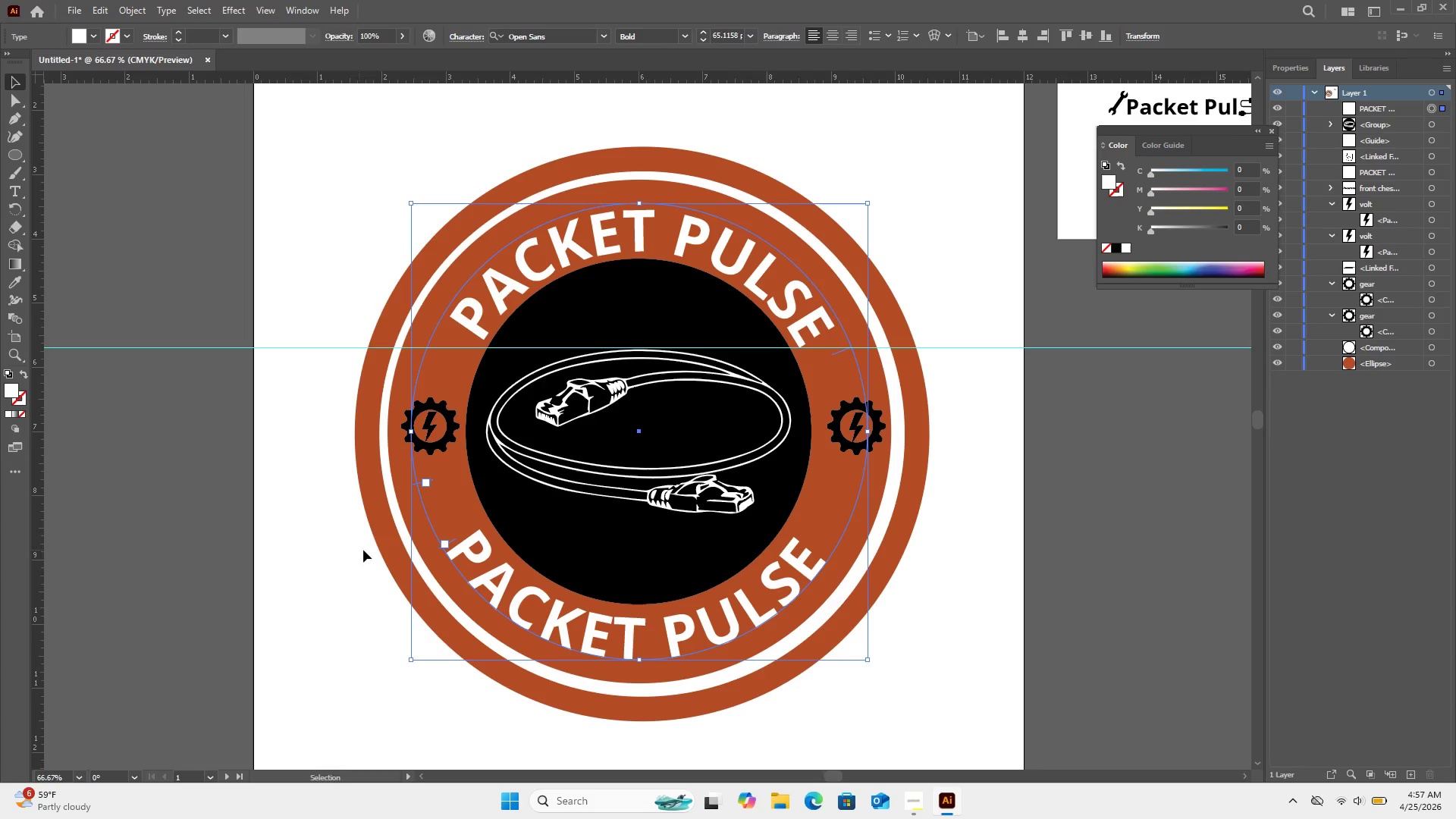 
double_click([466, 564])
 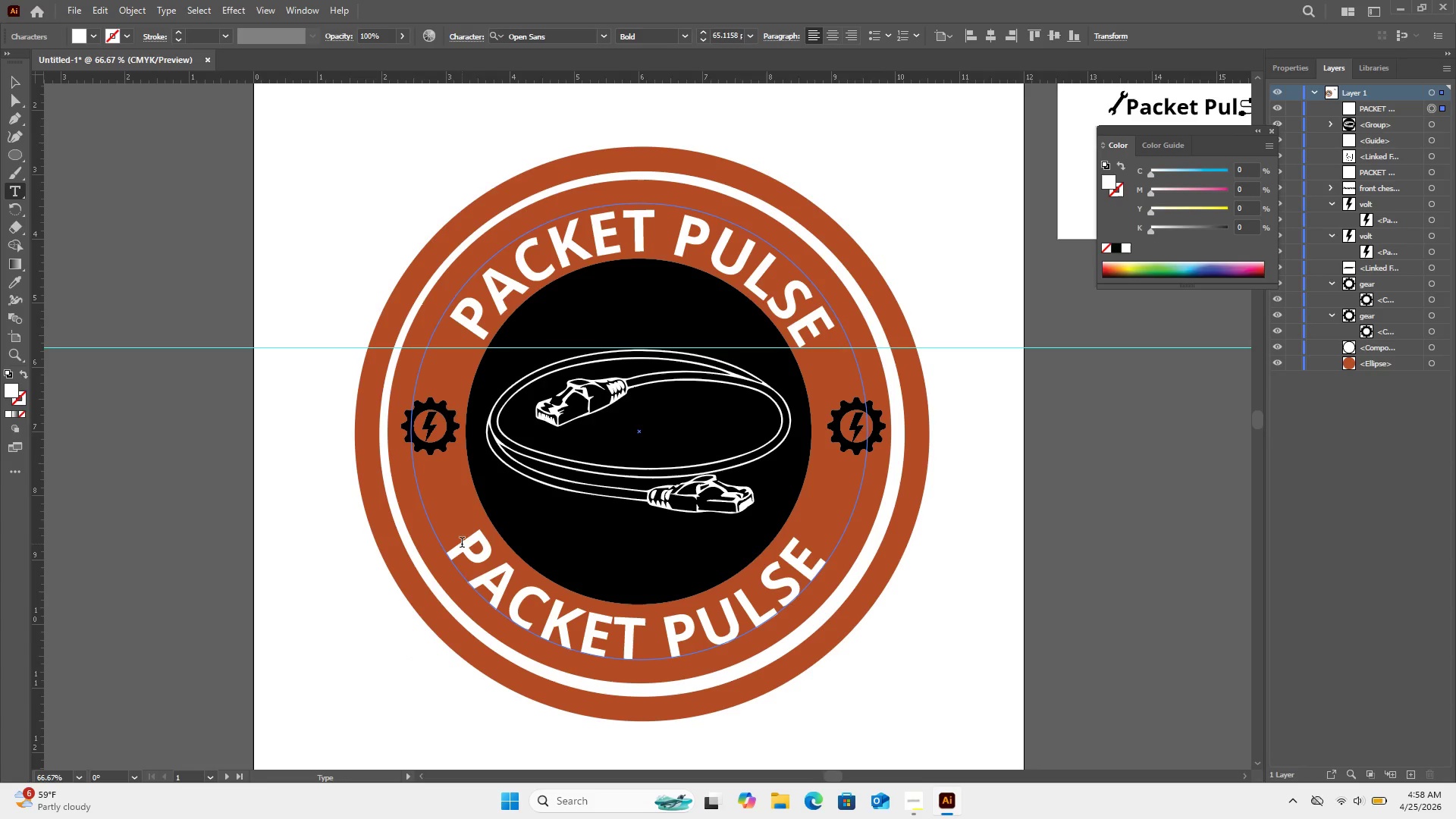 
left_click([462, 544])
 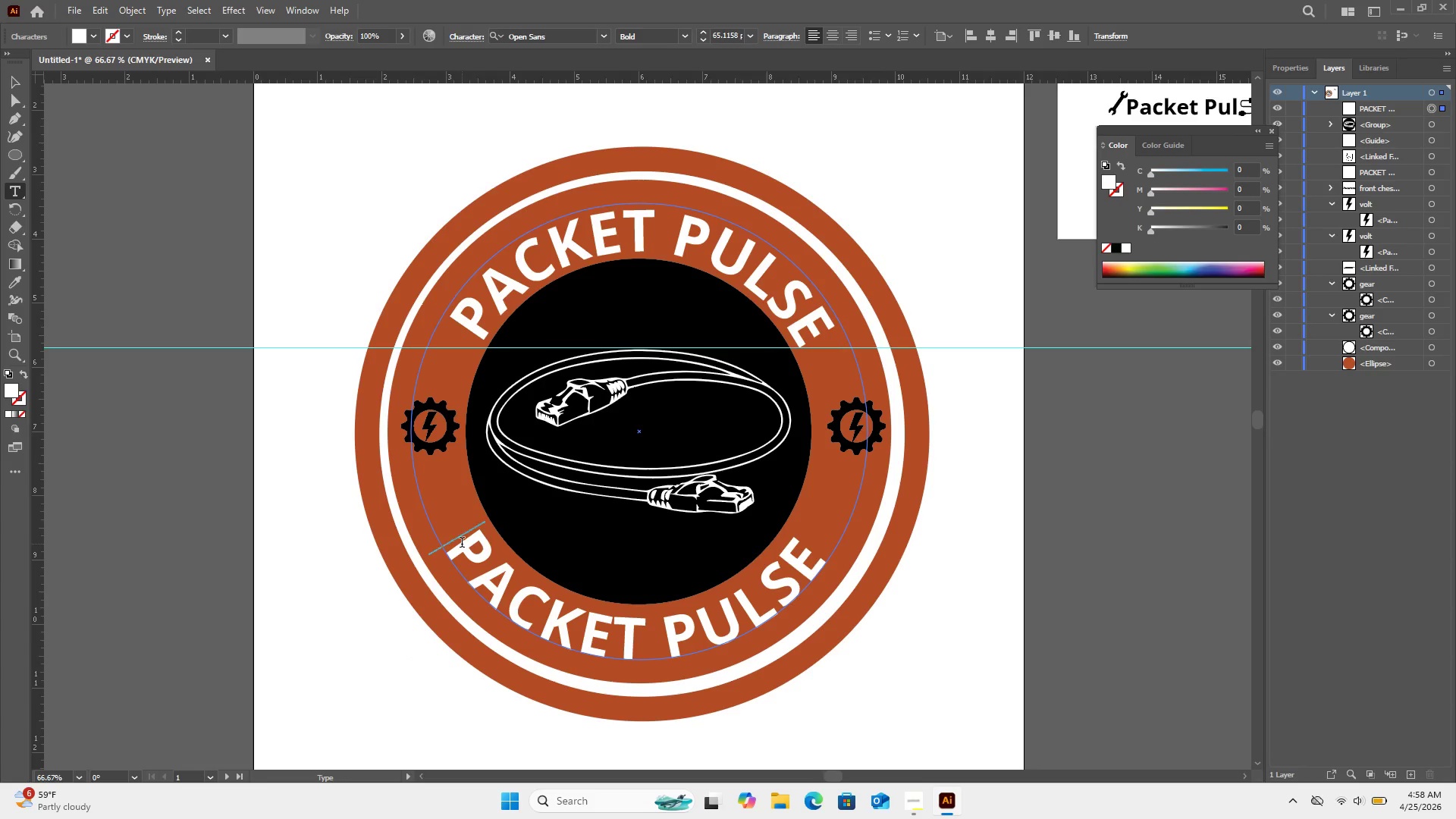 
left_click_drag(start_coordinate=[462, 544], to_coordinate=[824, 540])